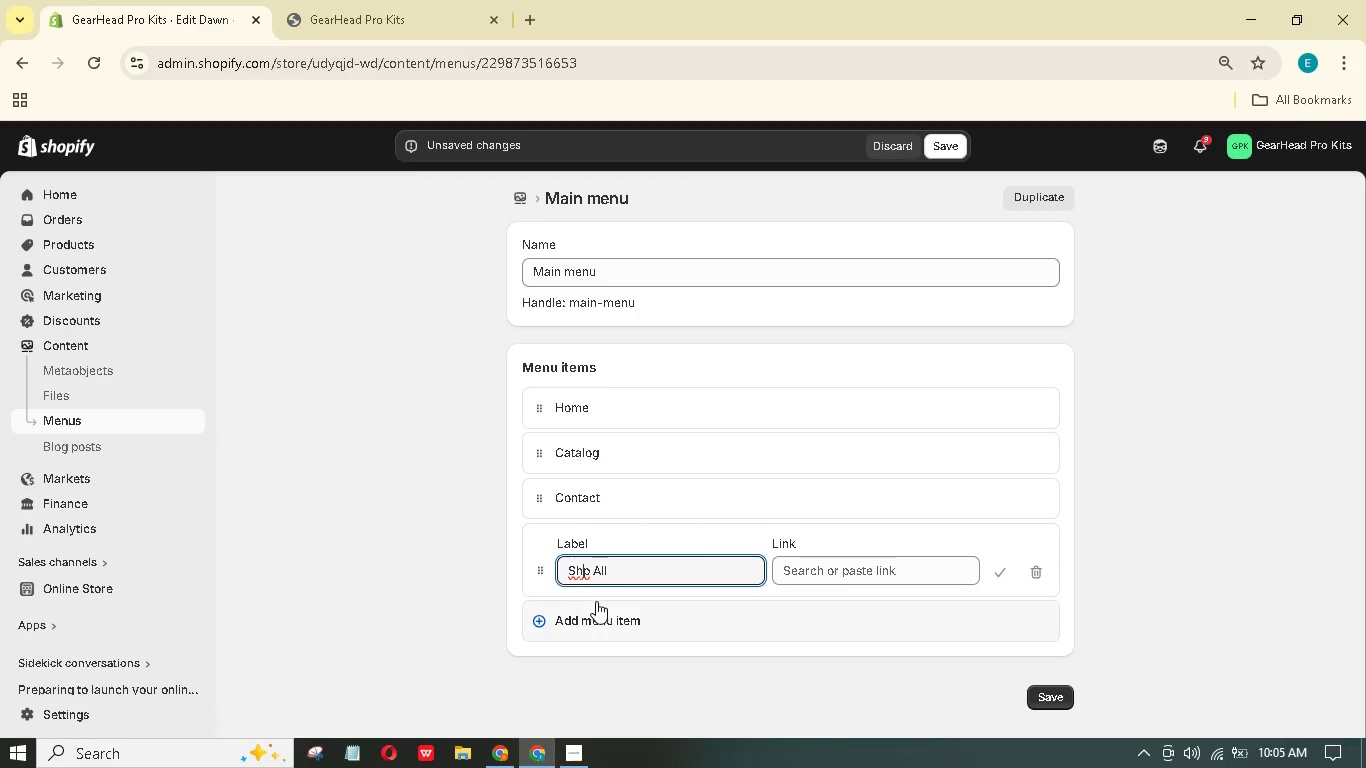 
key(O)
 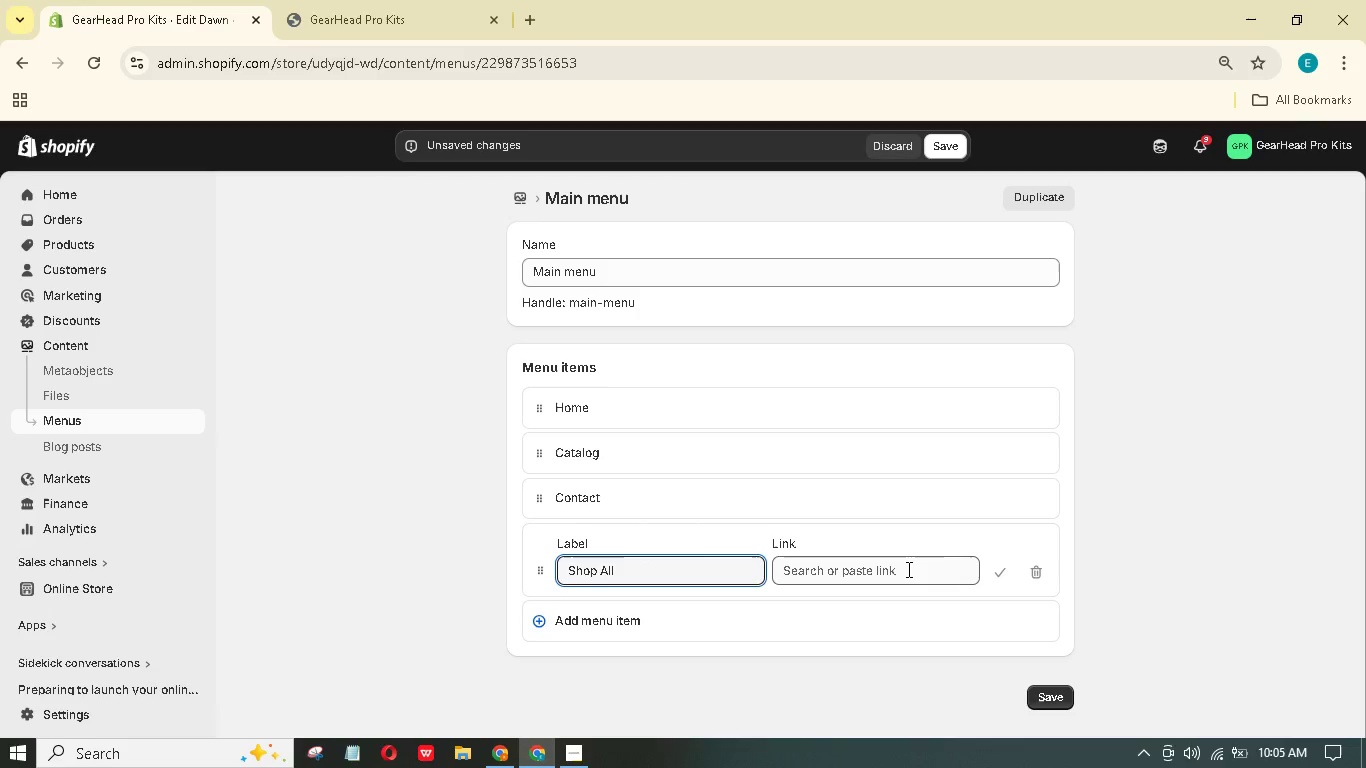 
left_click([907, 569])
 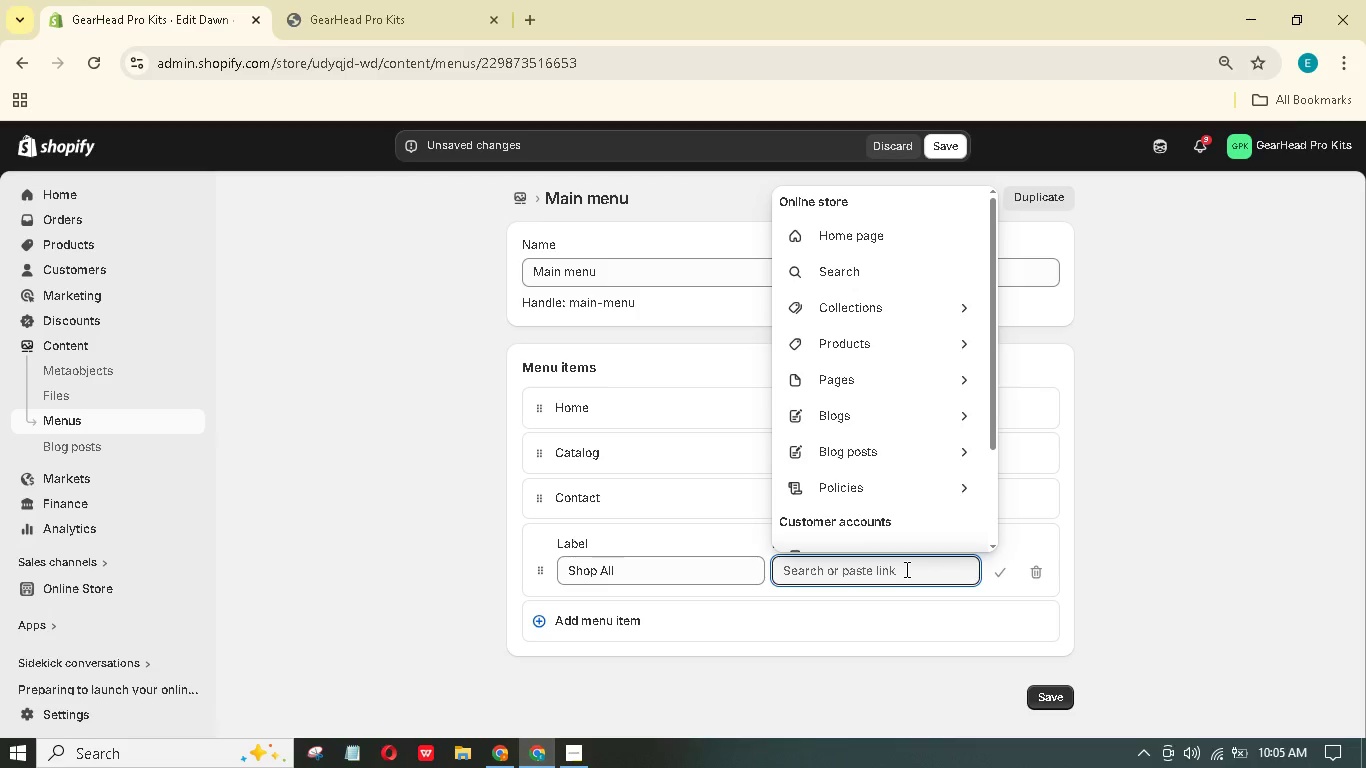 
wait(6.77)
 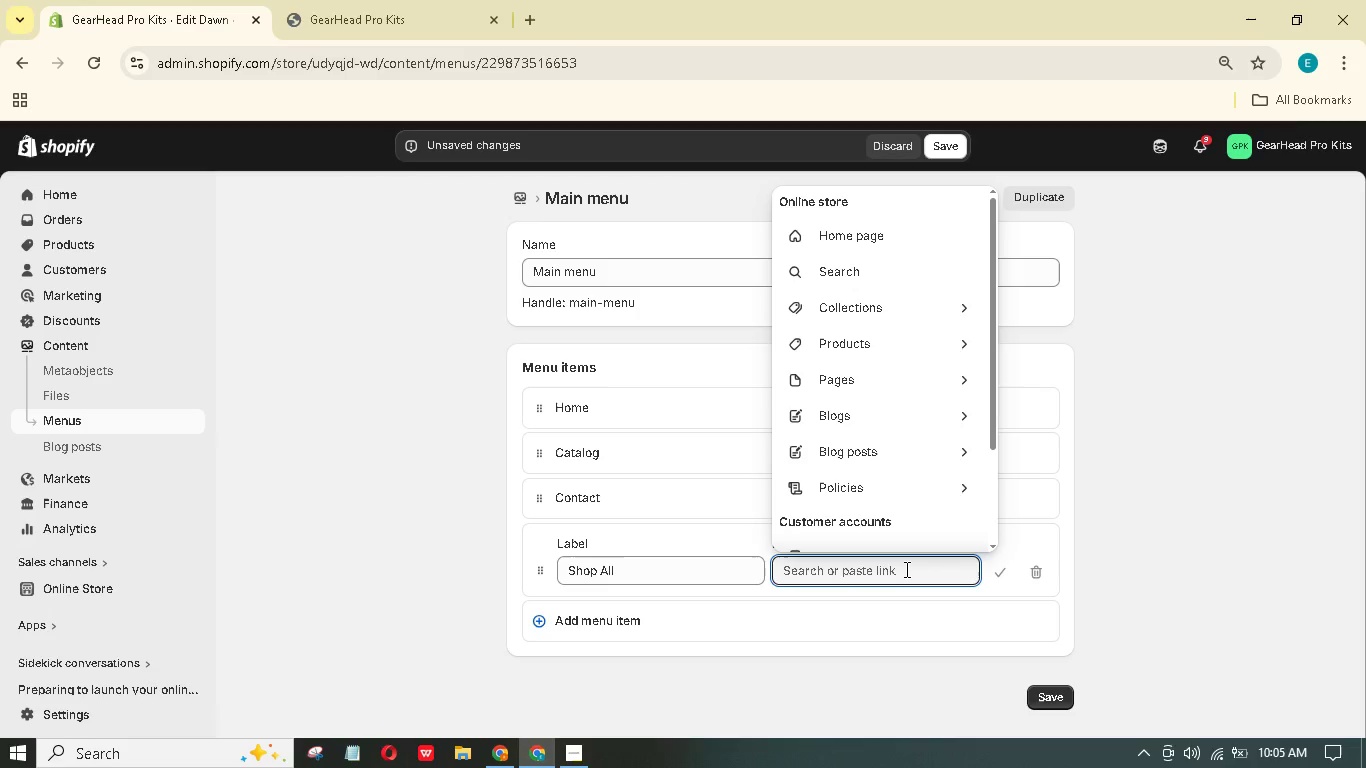 
left_click([931, 312])
 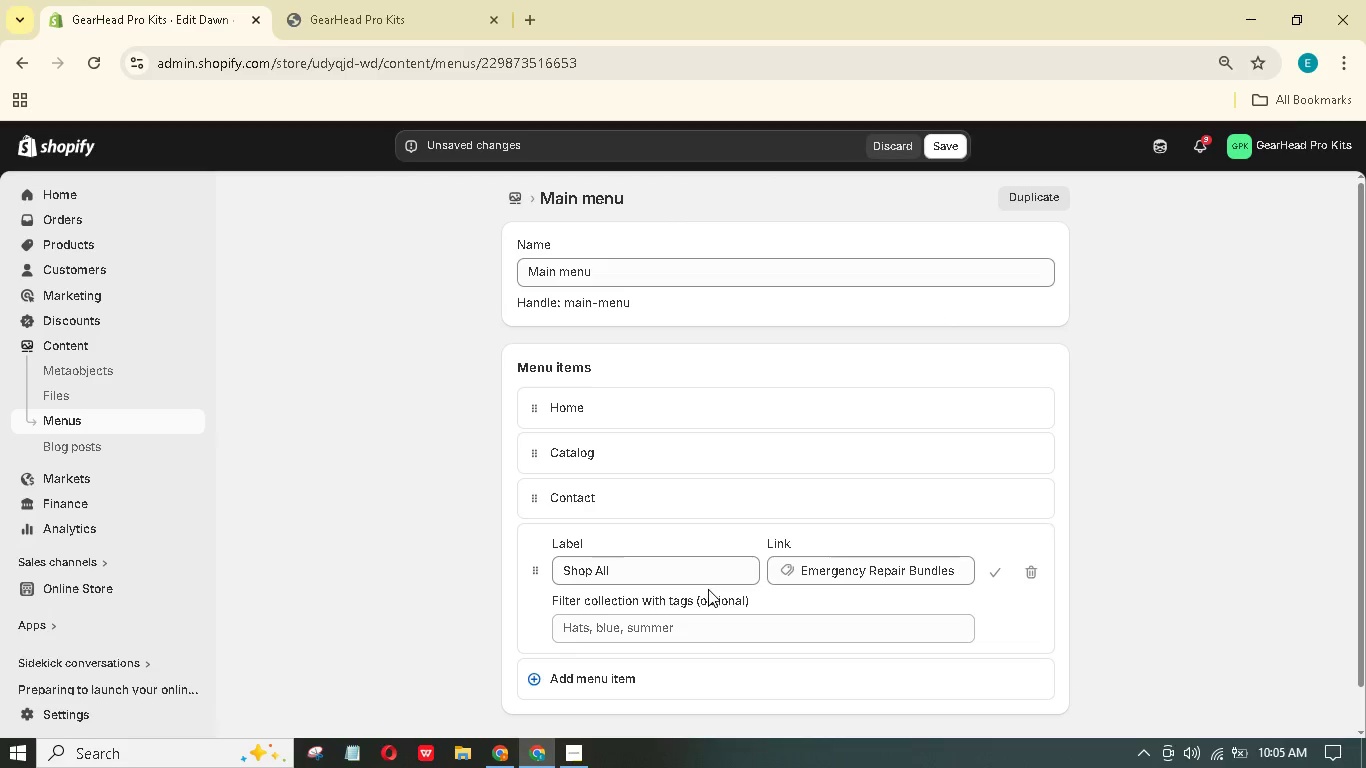 
left_click([992, 575])
 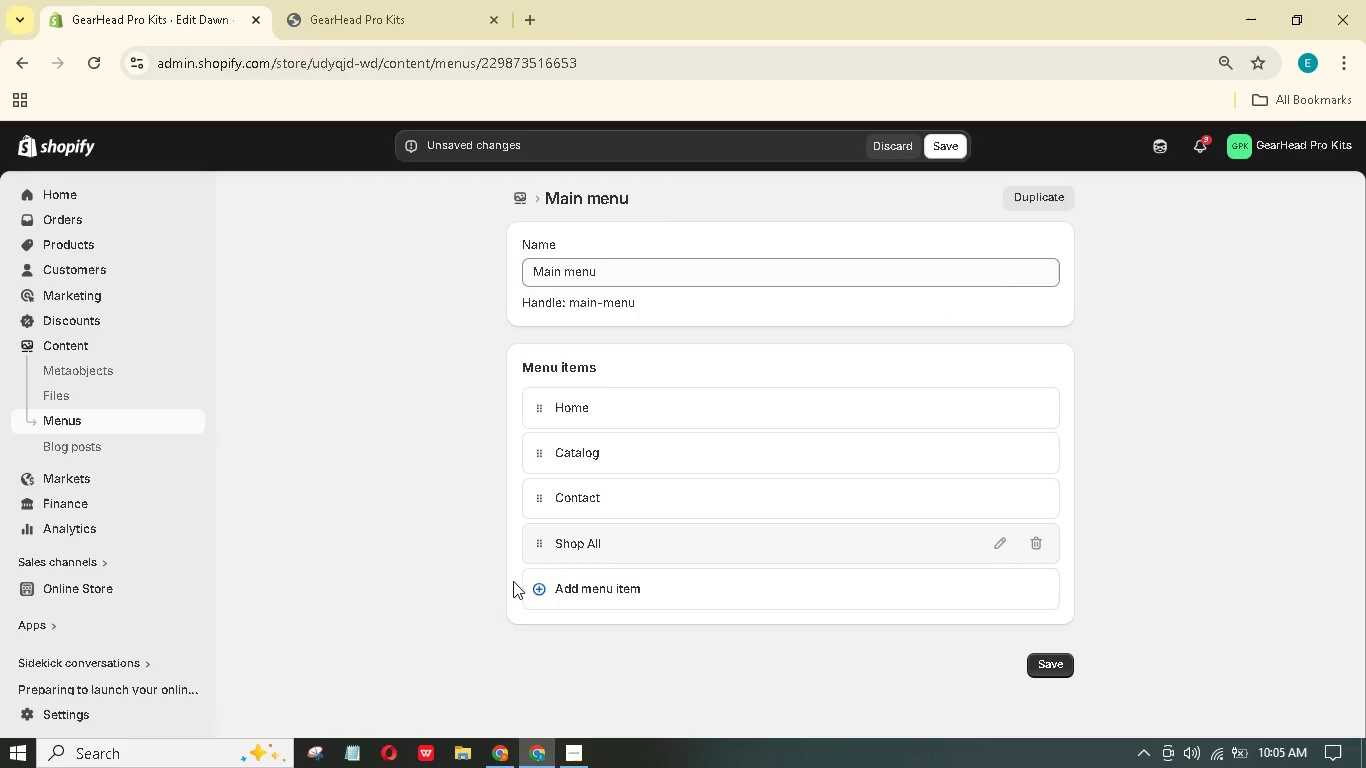 
mouse_move([544, 588])
 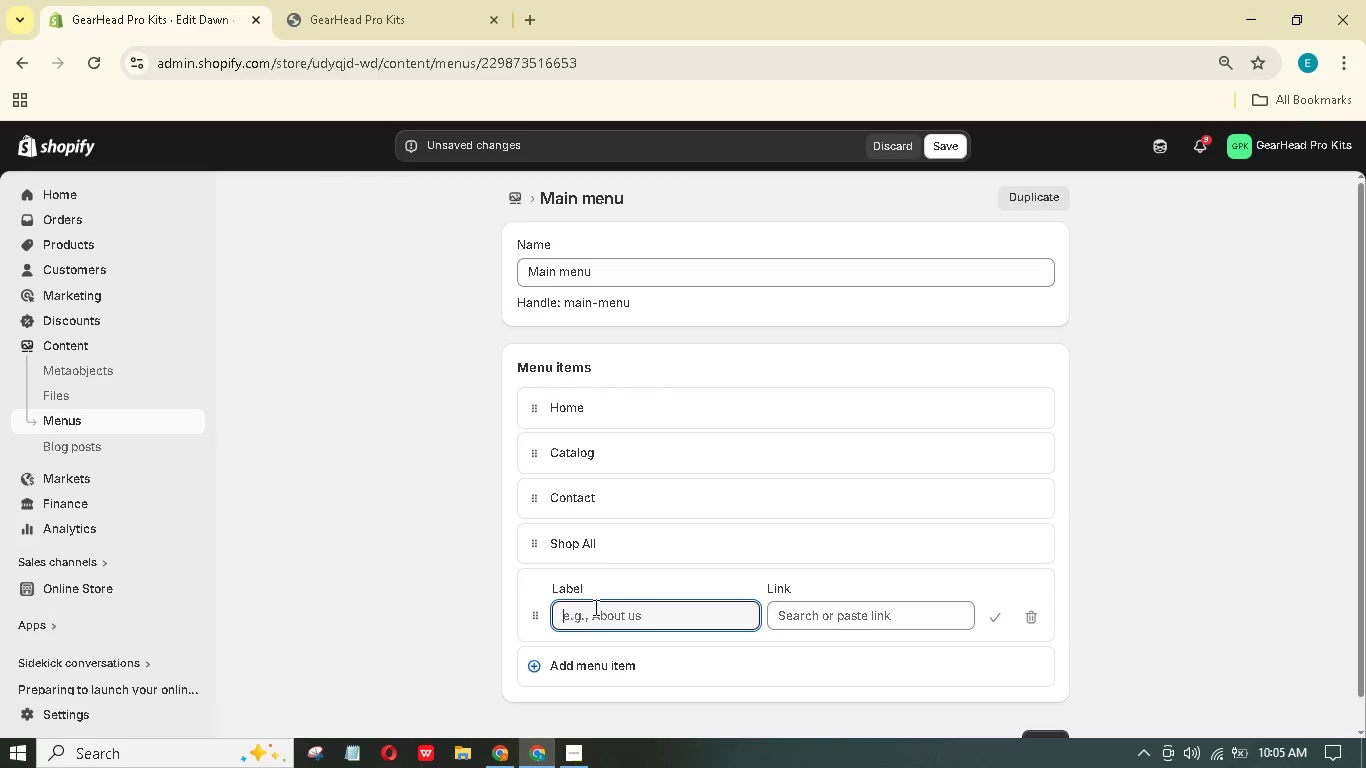 
left_click([598, 612])
 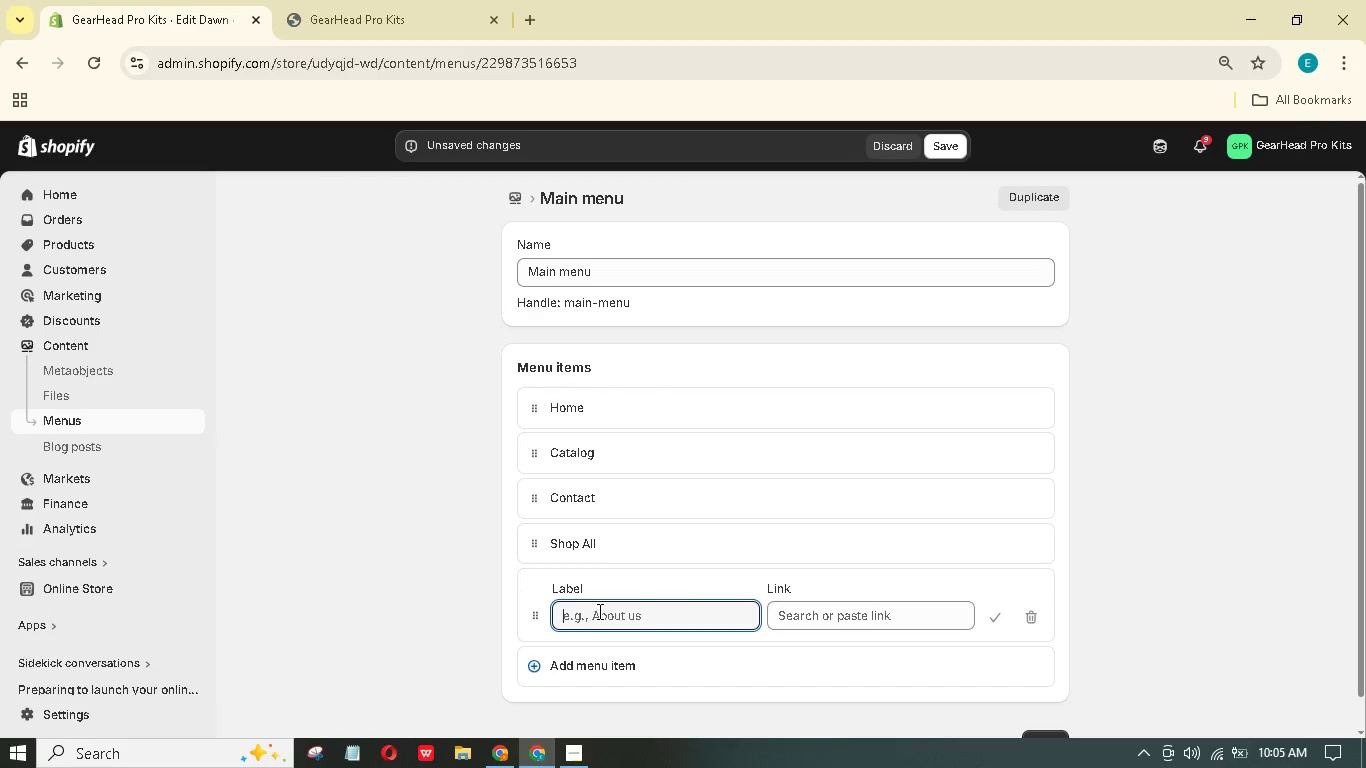 
key(Shift+E)
 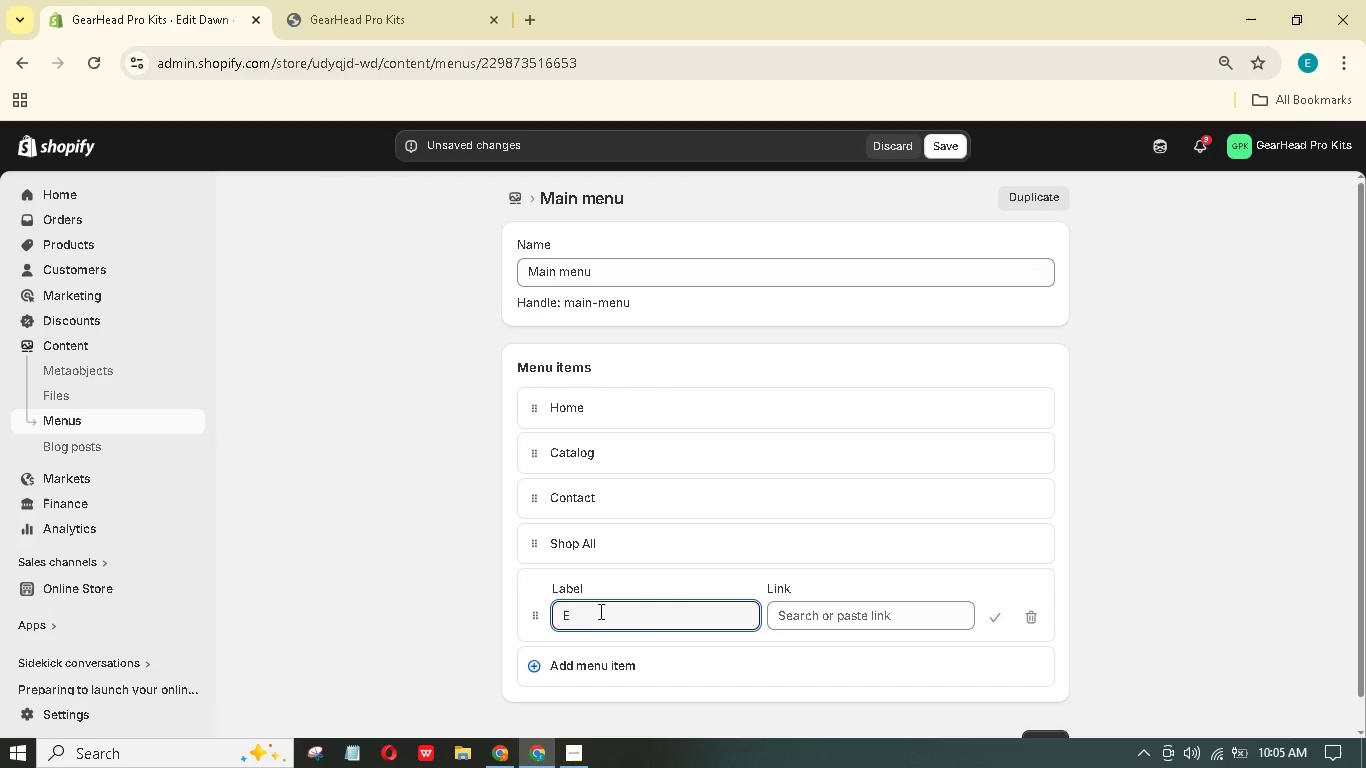 
wait(6.34)
 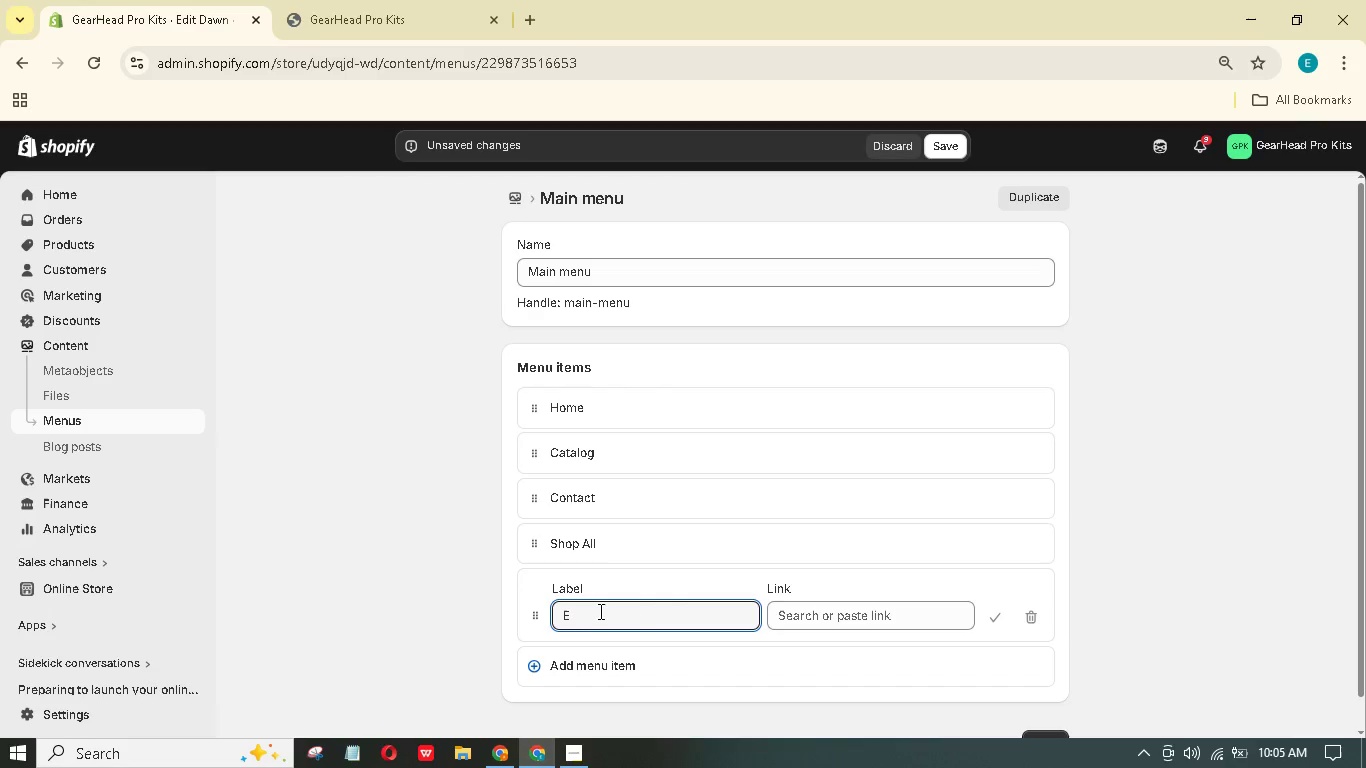 
type(mmergency Repair Bundles)
 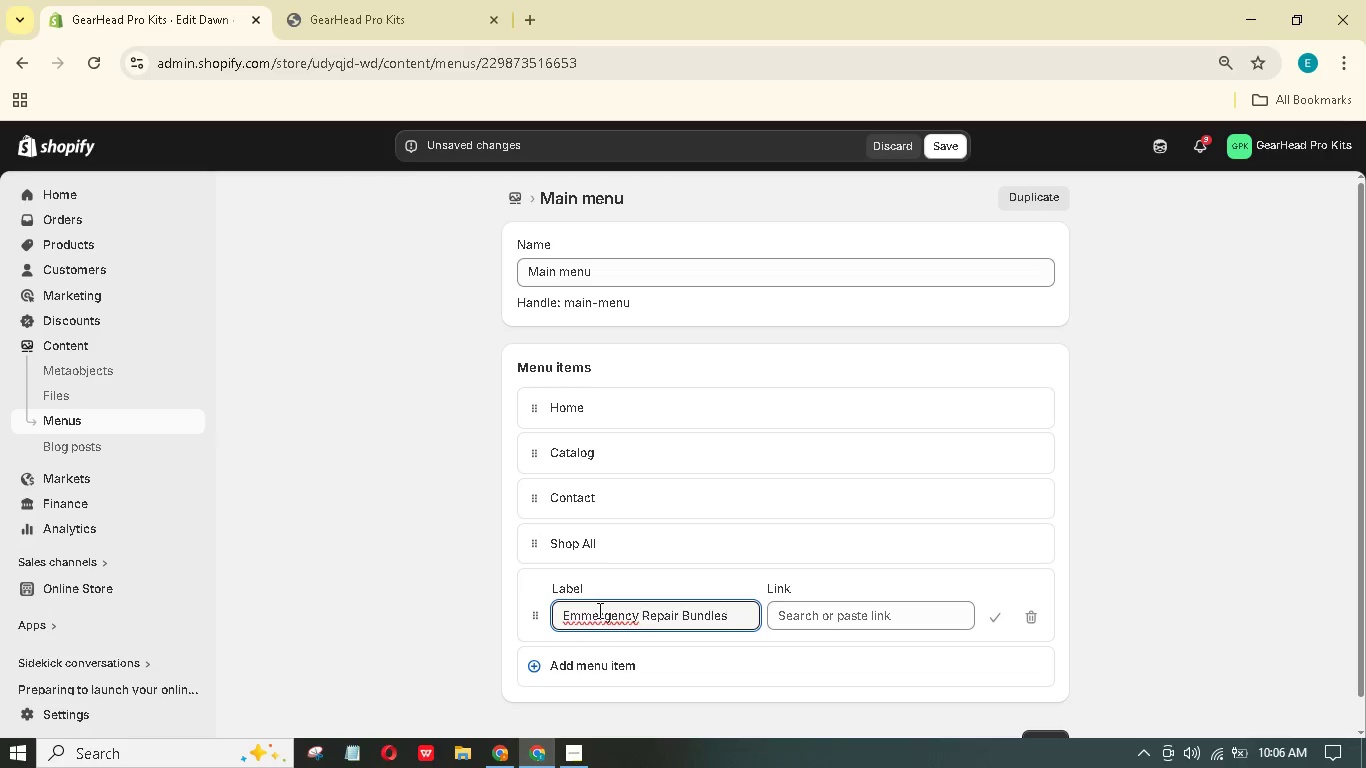 
left_click([582, 607])
 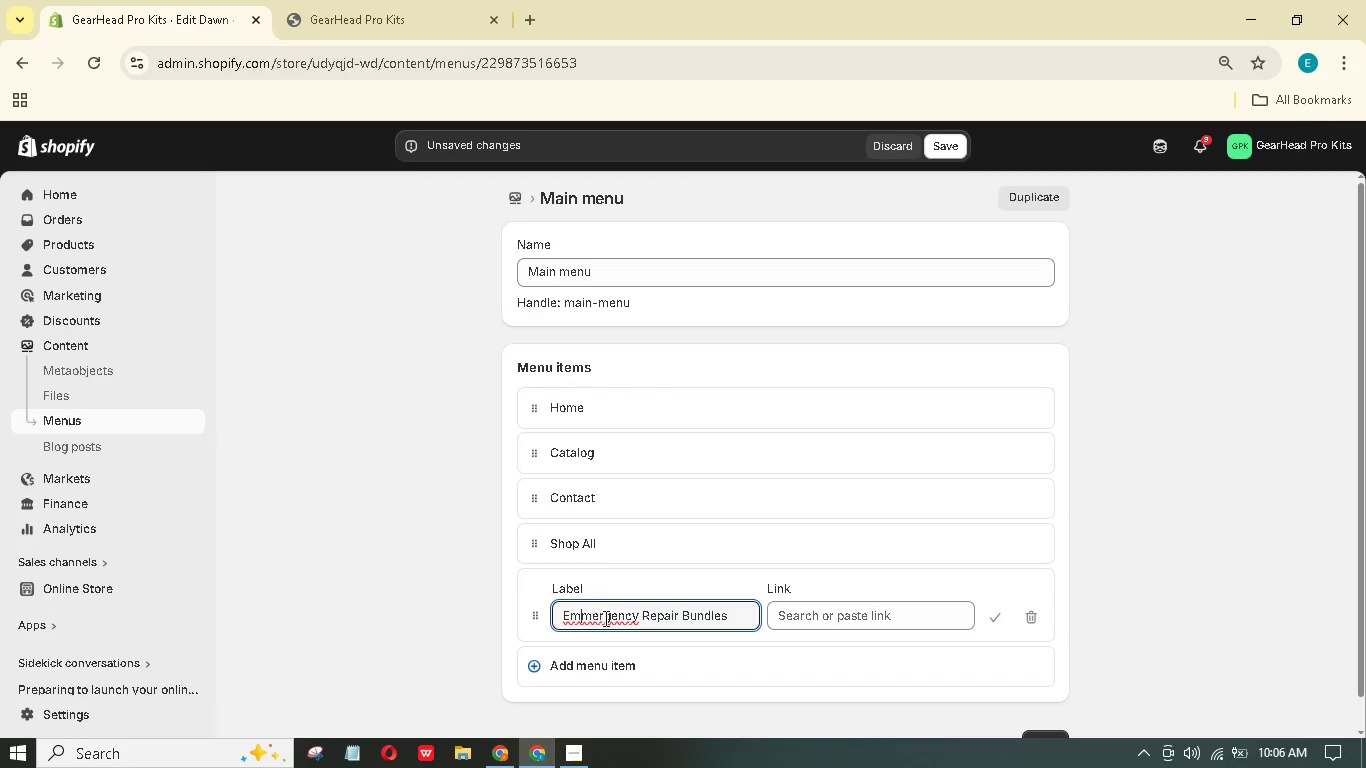 
key(Backspace)
 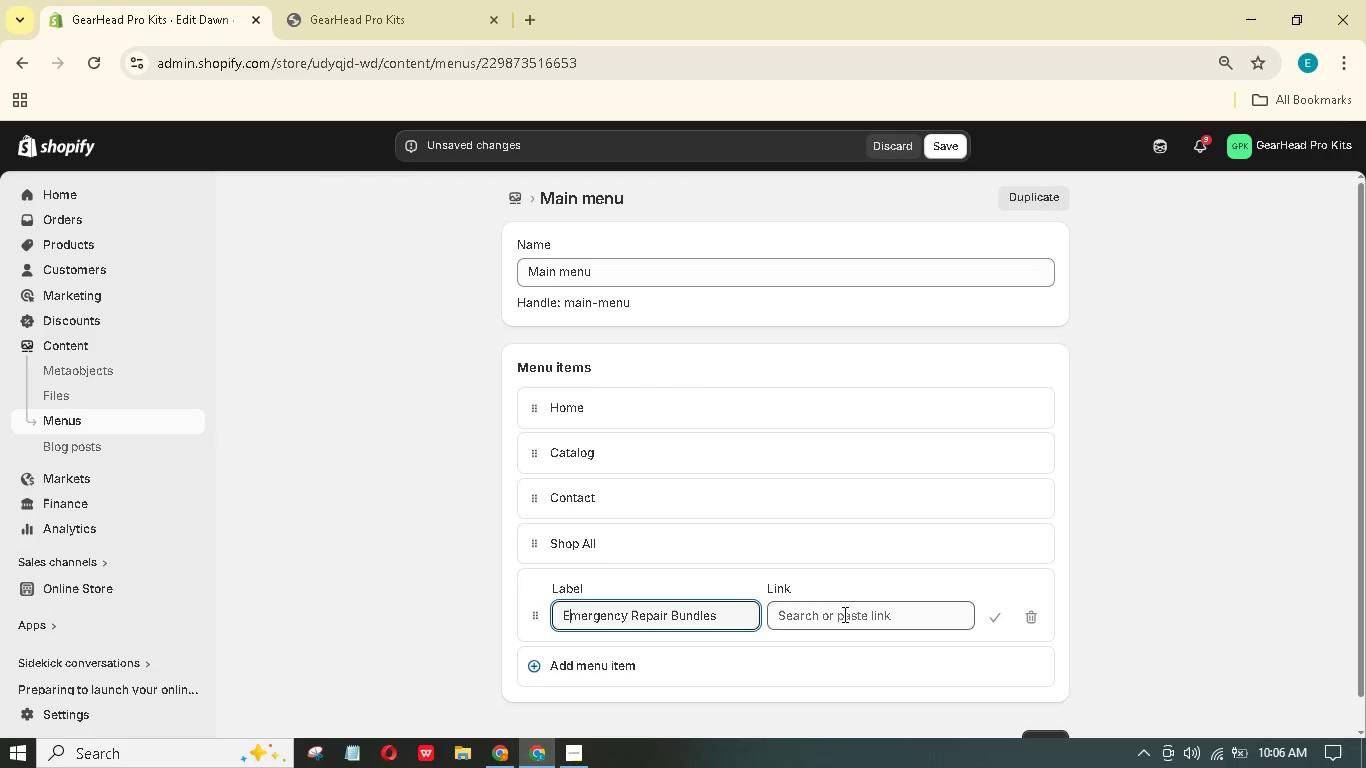 
left_click([846, 615])
 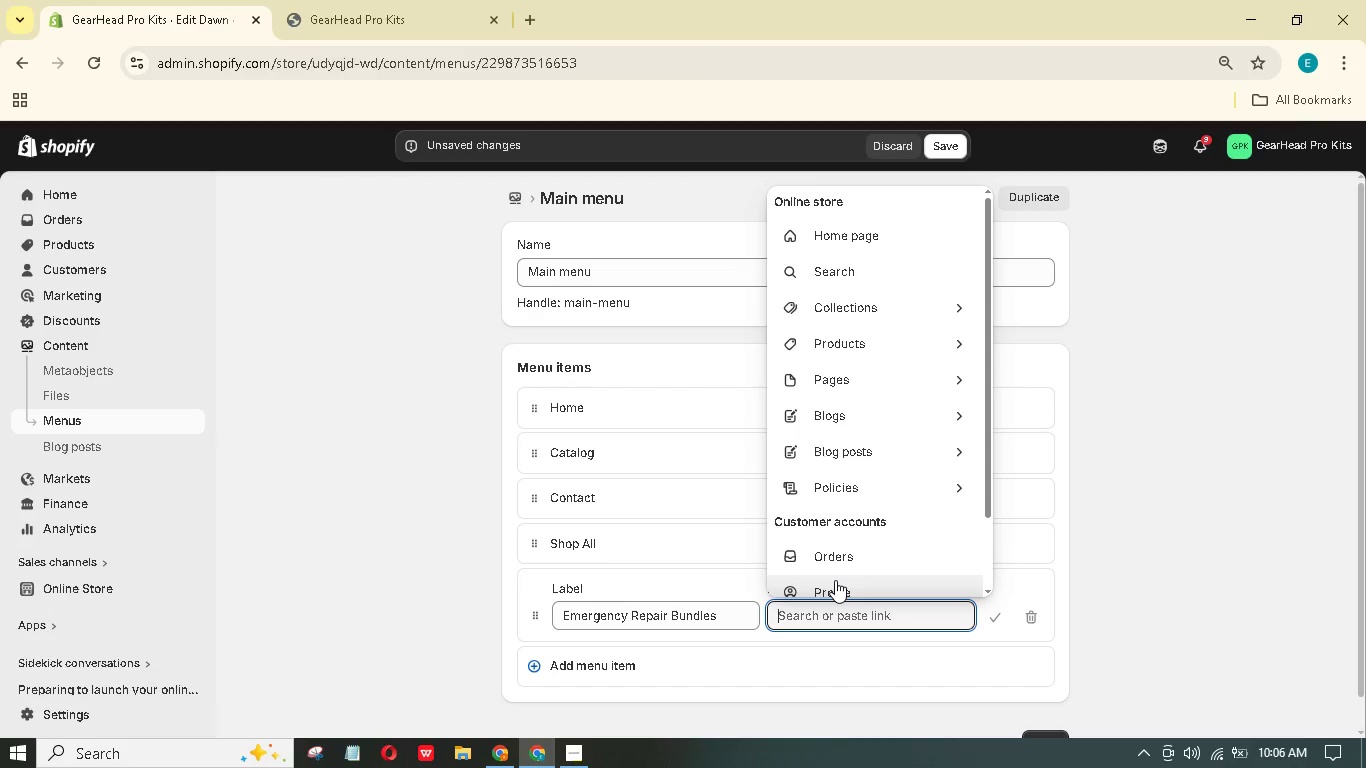 
wait(5.86)
 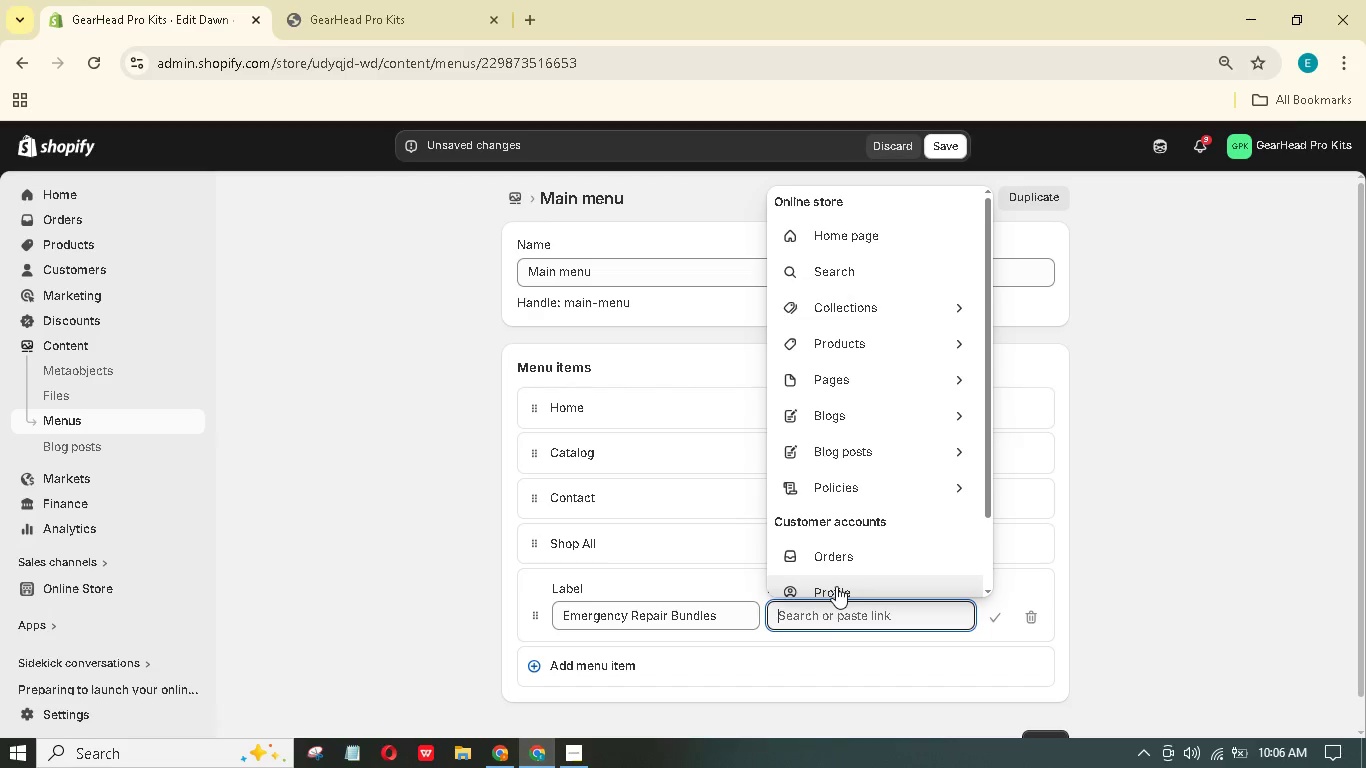 
scroll: coordinate [870, 476], scroll_direction: up, amount: 3.0
 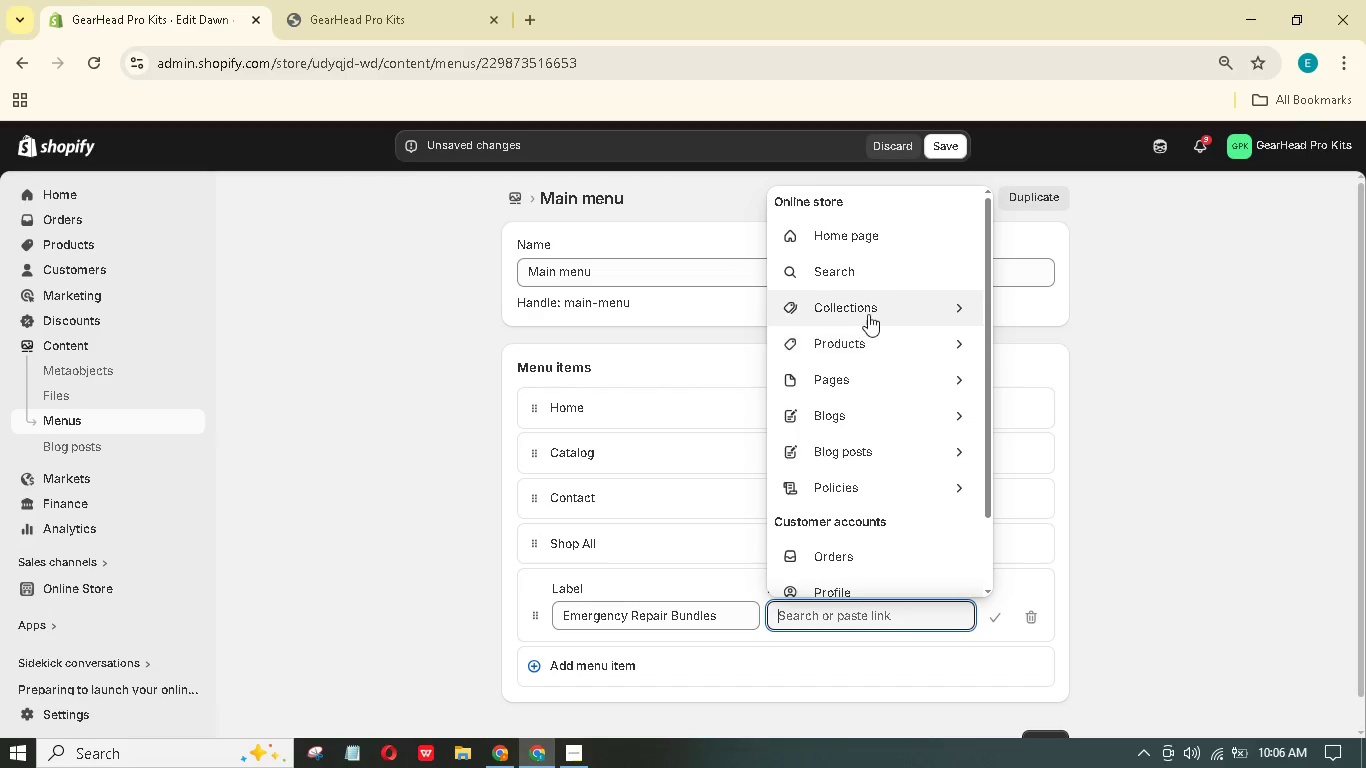 
left_click([870, 308])
 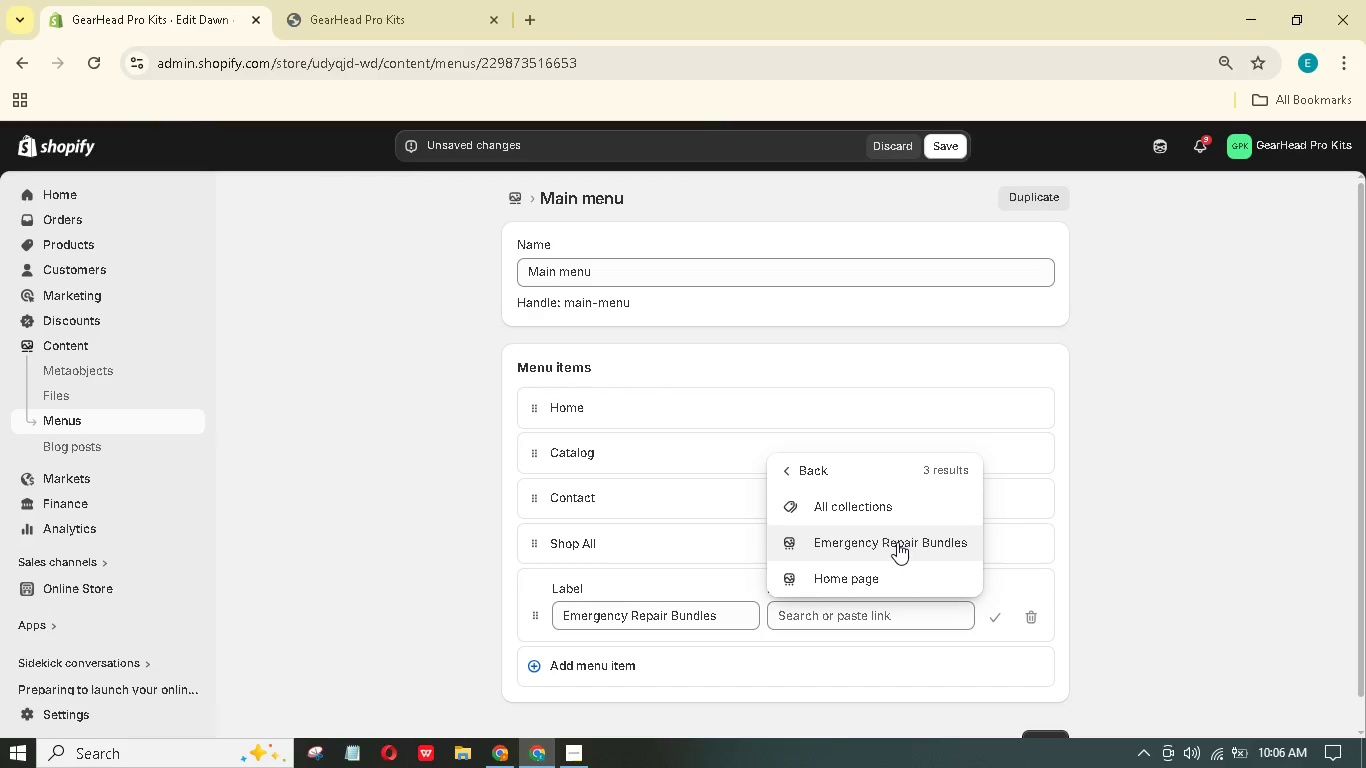 
left_click([897, 542])
 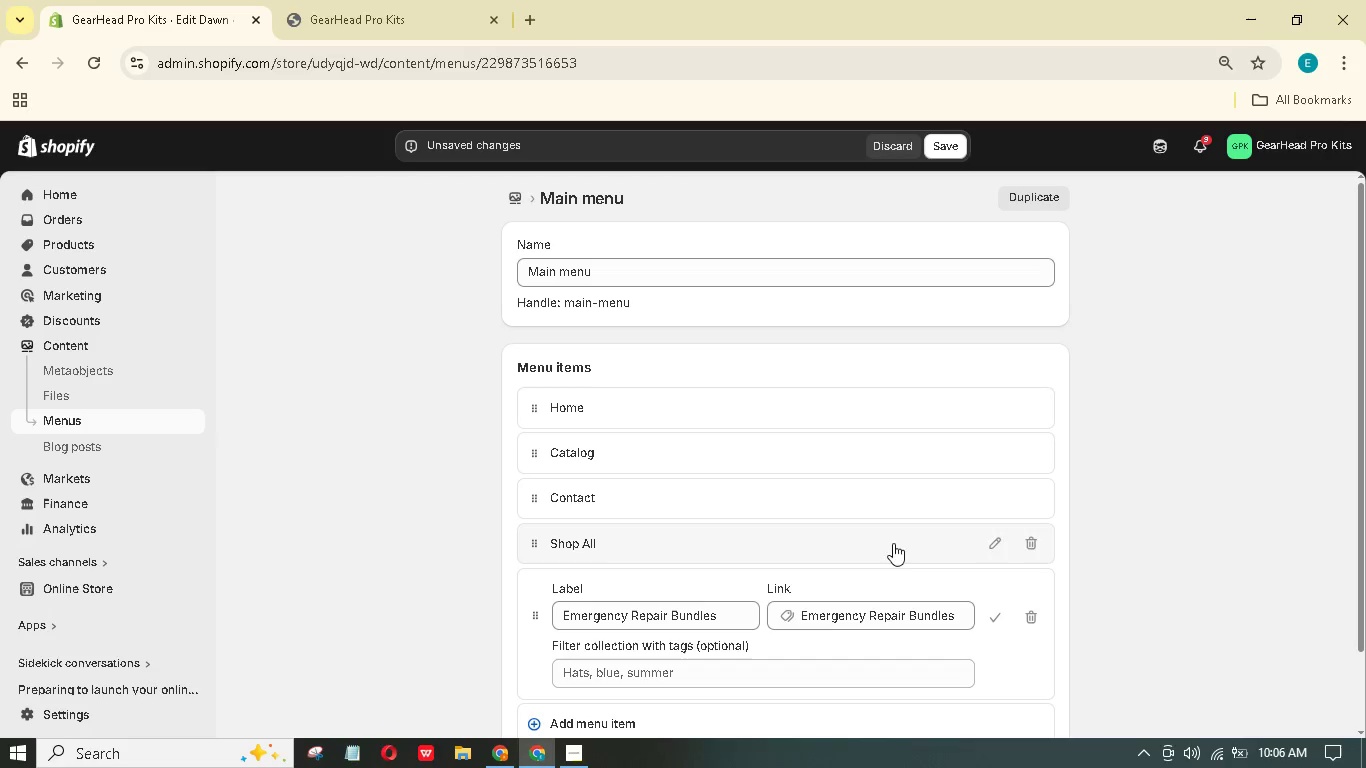 
left_click([736, 676])
 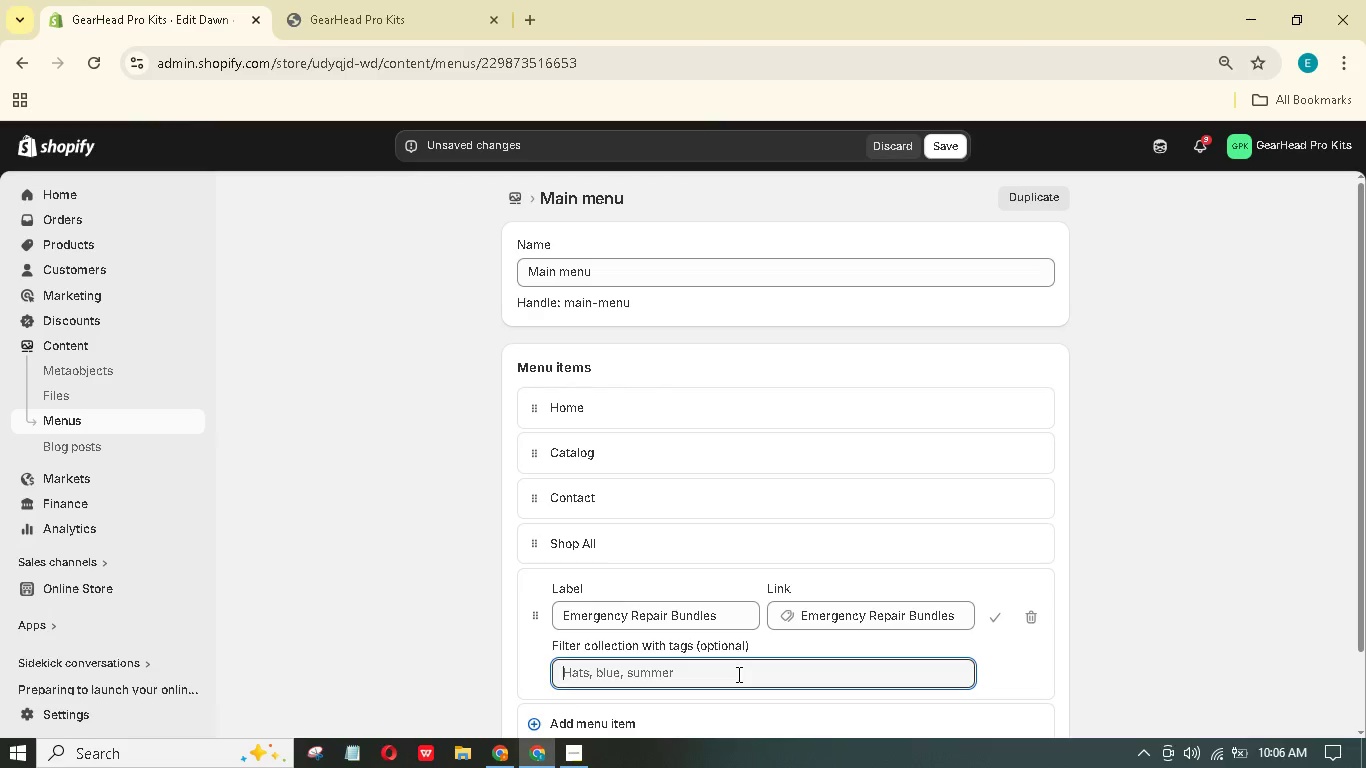 
type(Emmergency)
 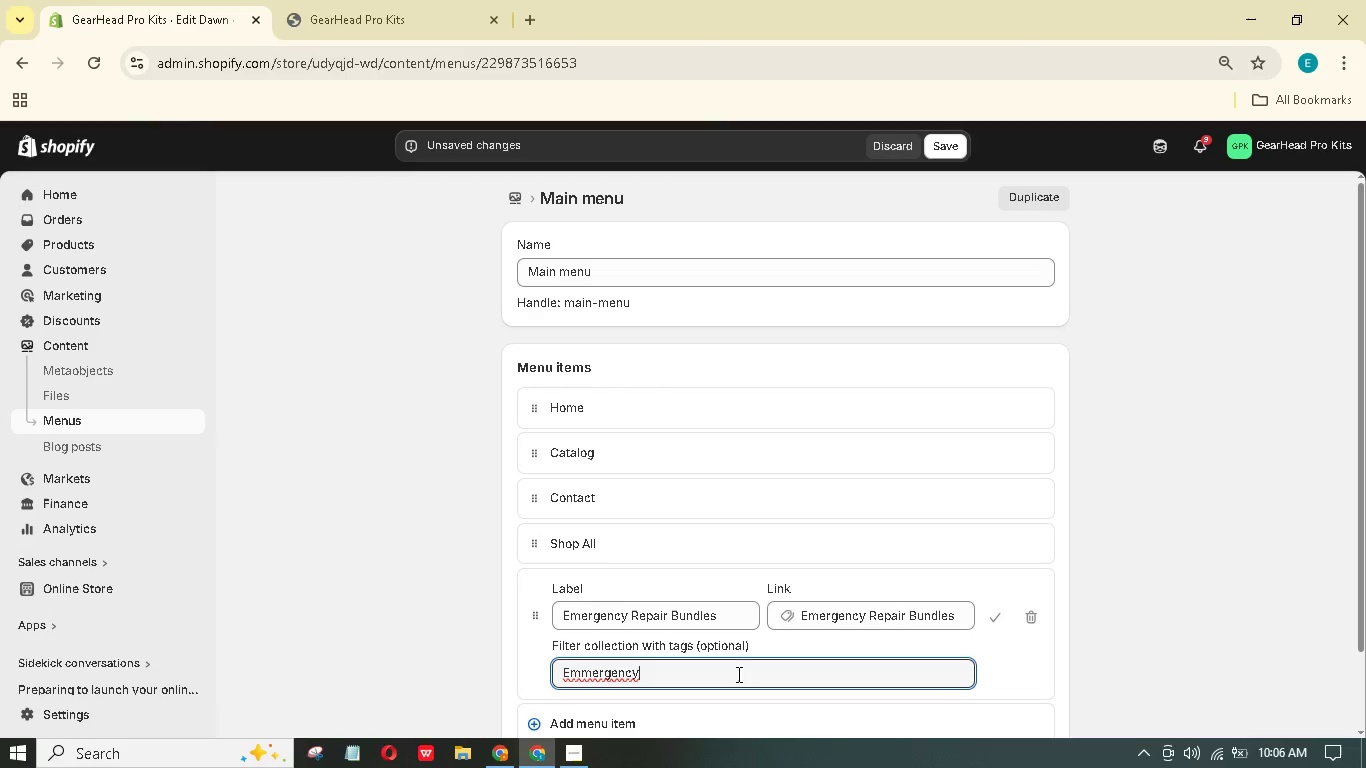 
hold_key(key=ArrowLeft, duration=0.62)
 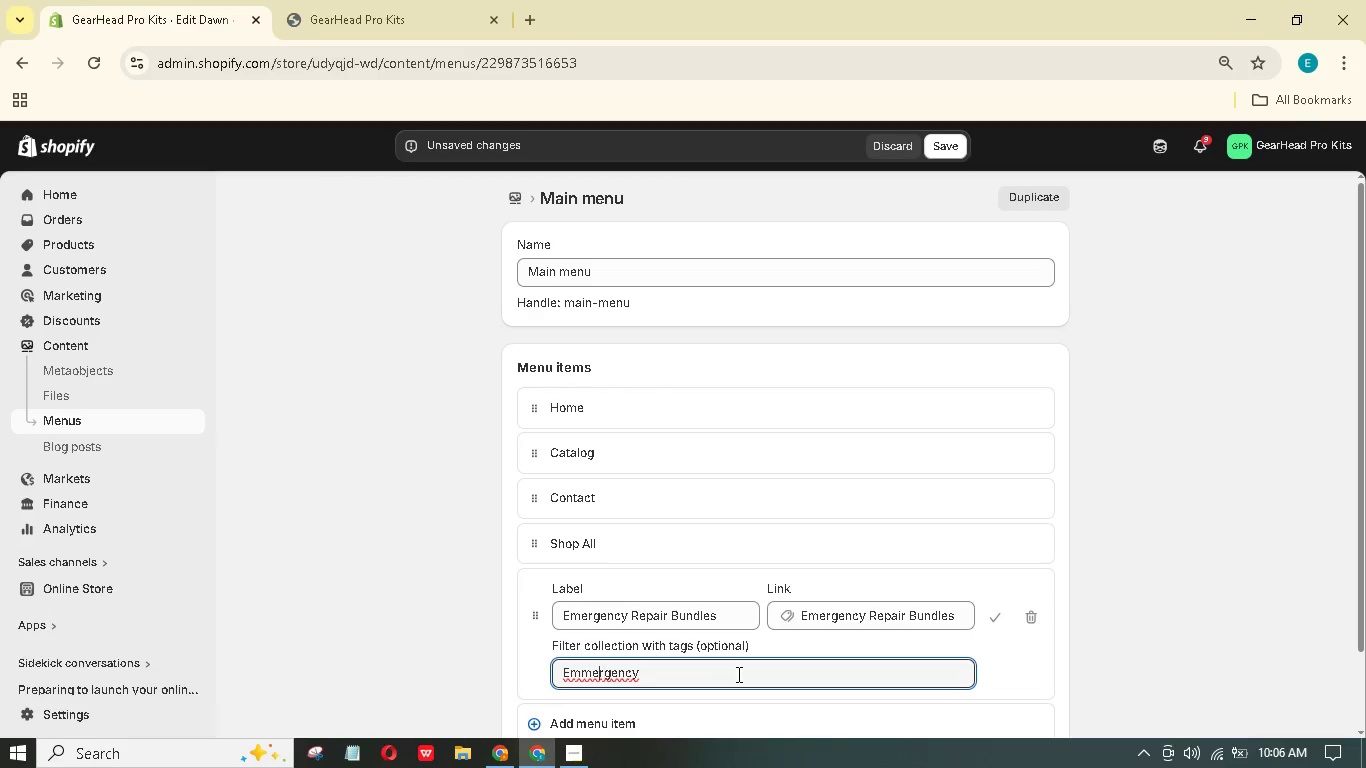 
key(ArrowLeft)
 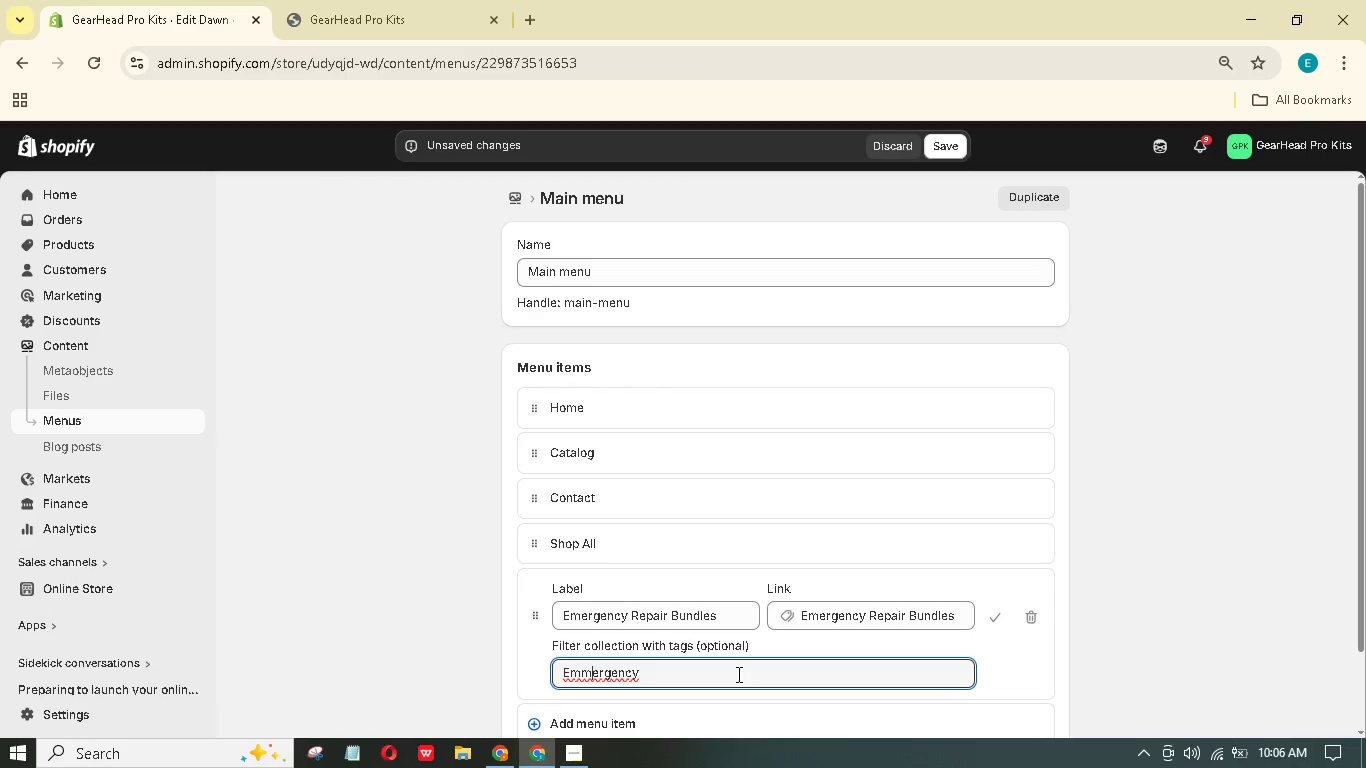 
key(ArrowLeft)
 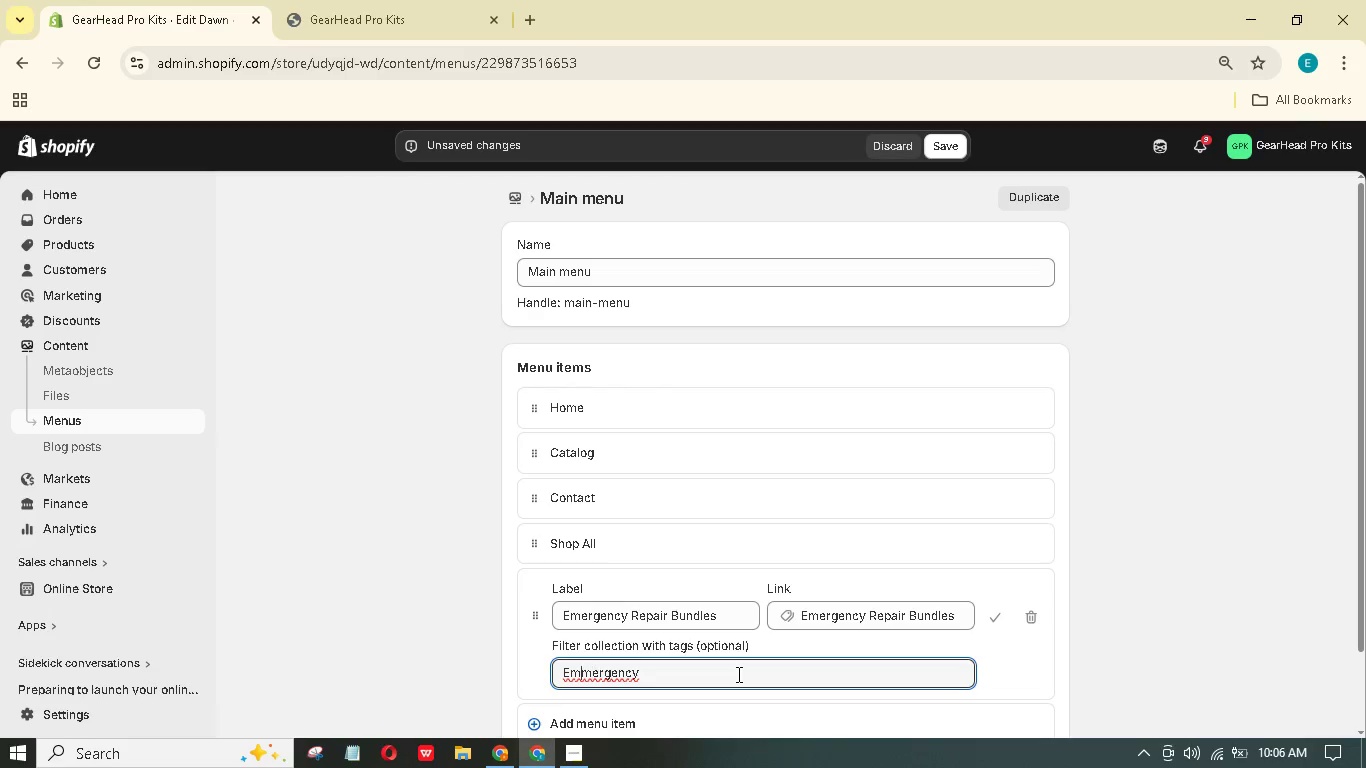 
key(ArrowLeft)
 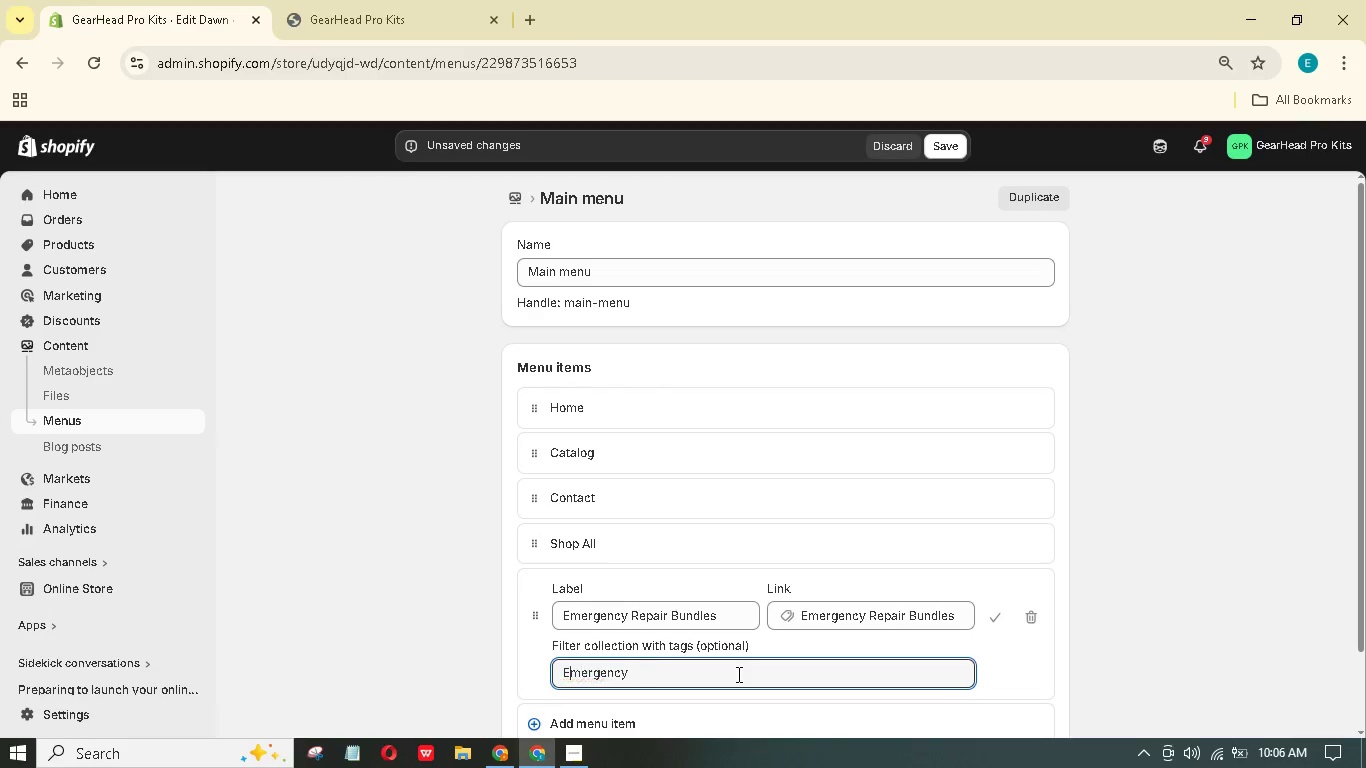 
key(Backspace)
type(-Repair)
 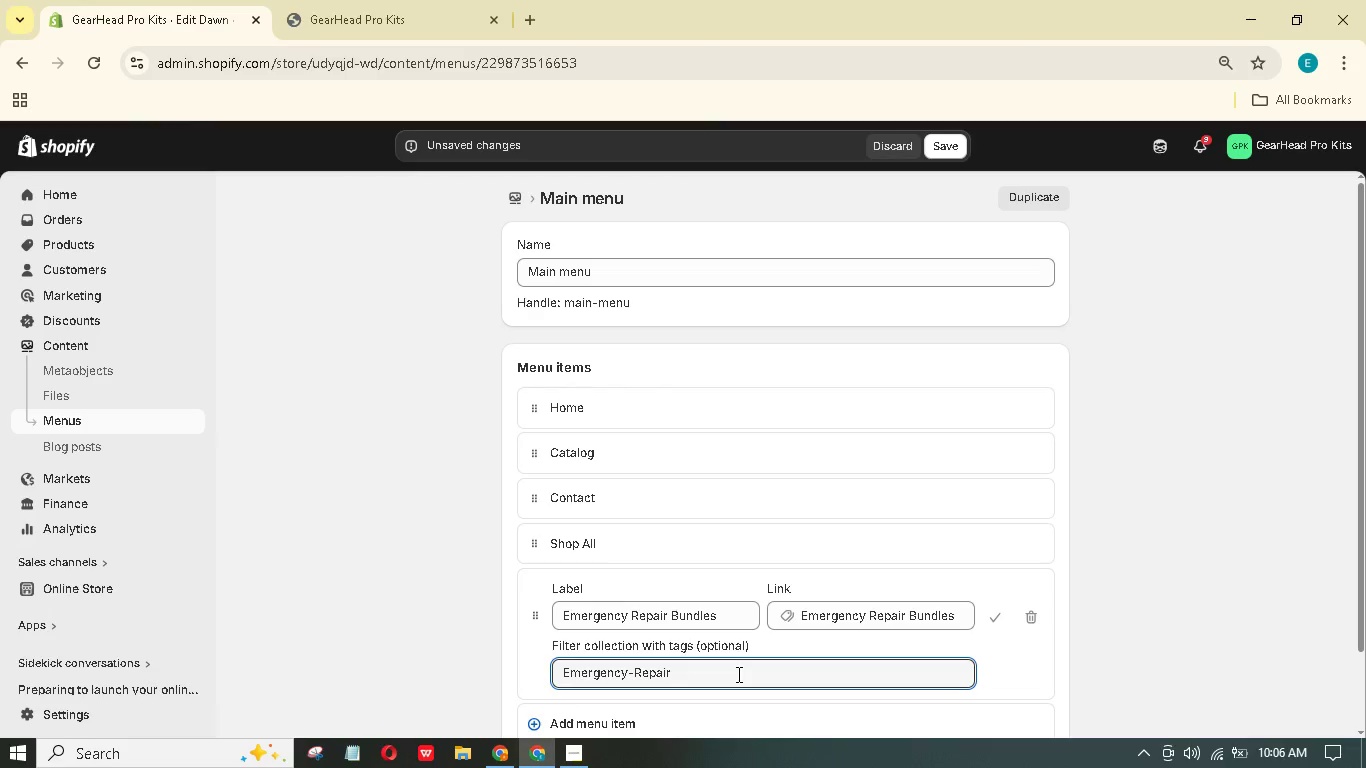 
hold_key(key=ArrowRight, duration=0.86)
 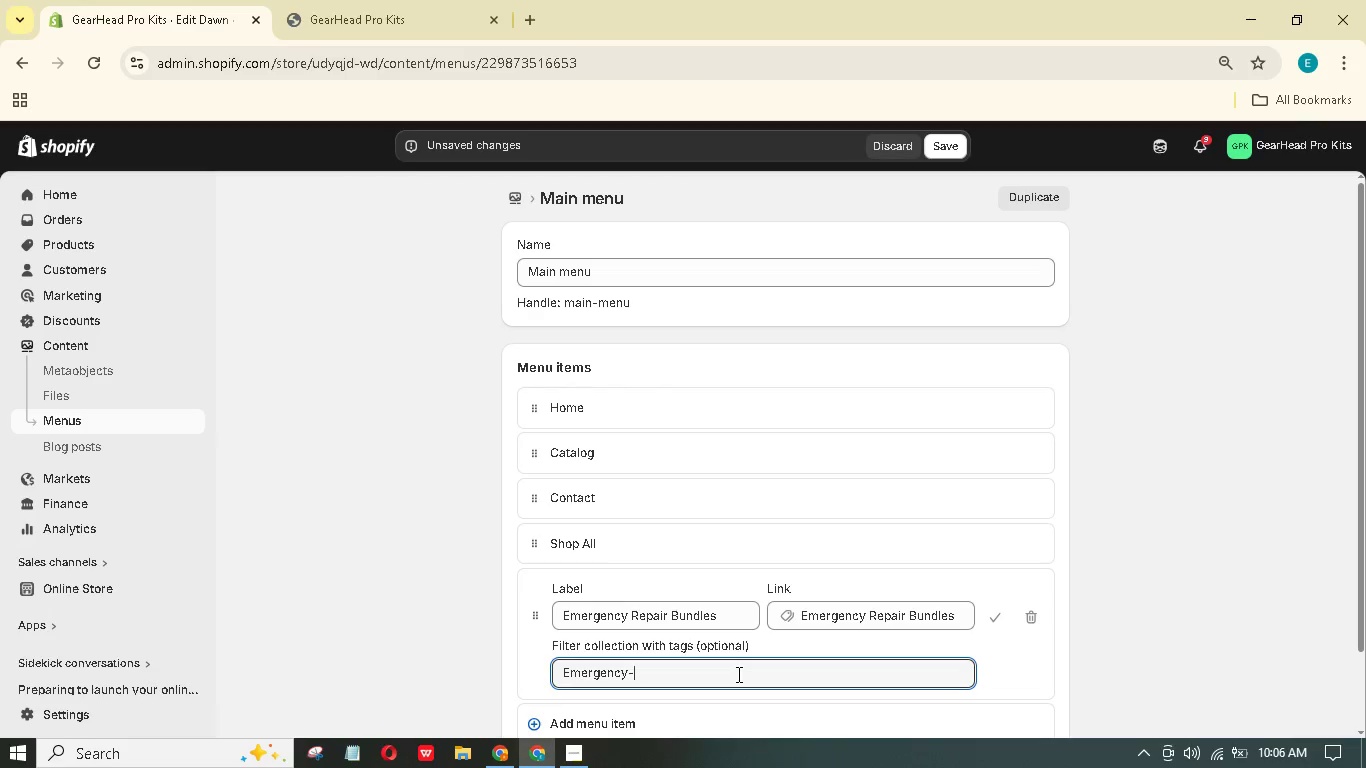 
type(-Bundle)
 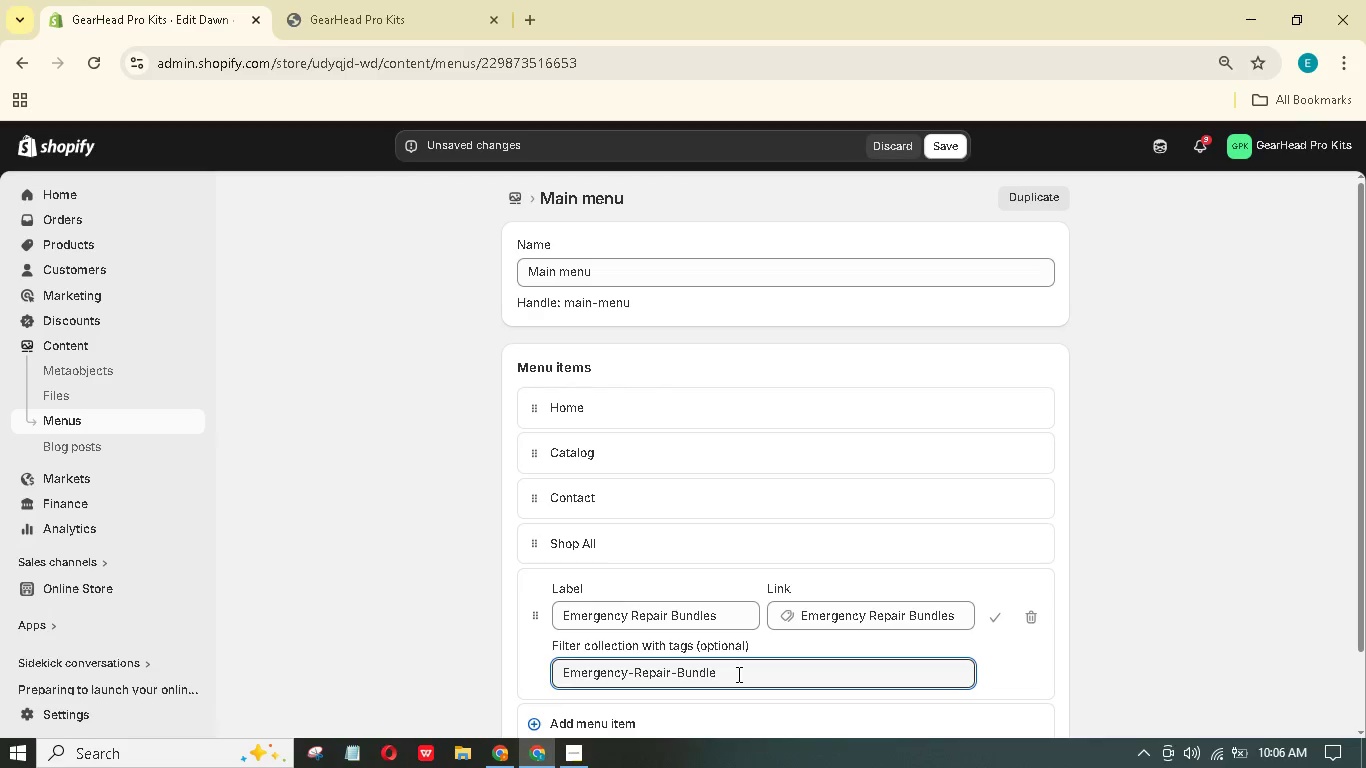 
scroll: coordinate [708, 657], scroll_direction: down, amount: 2.0
 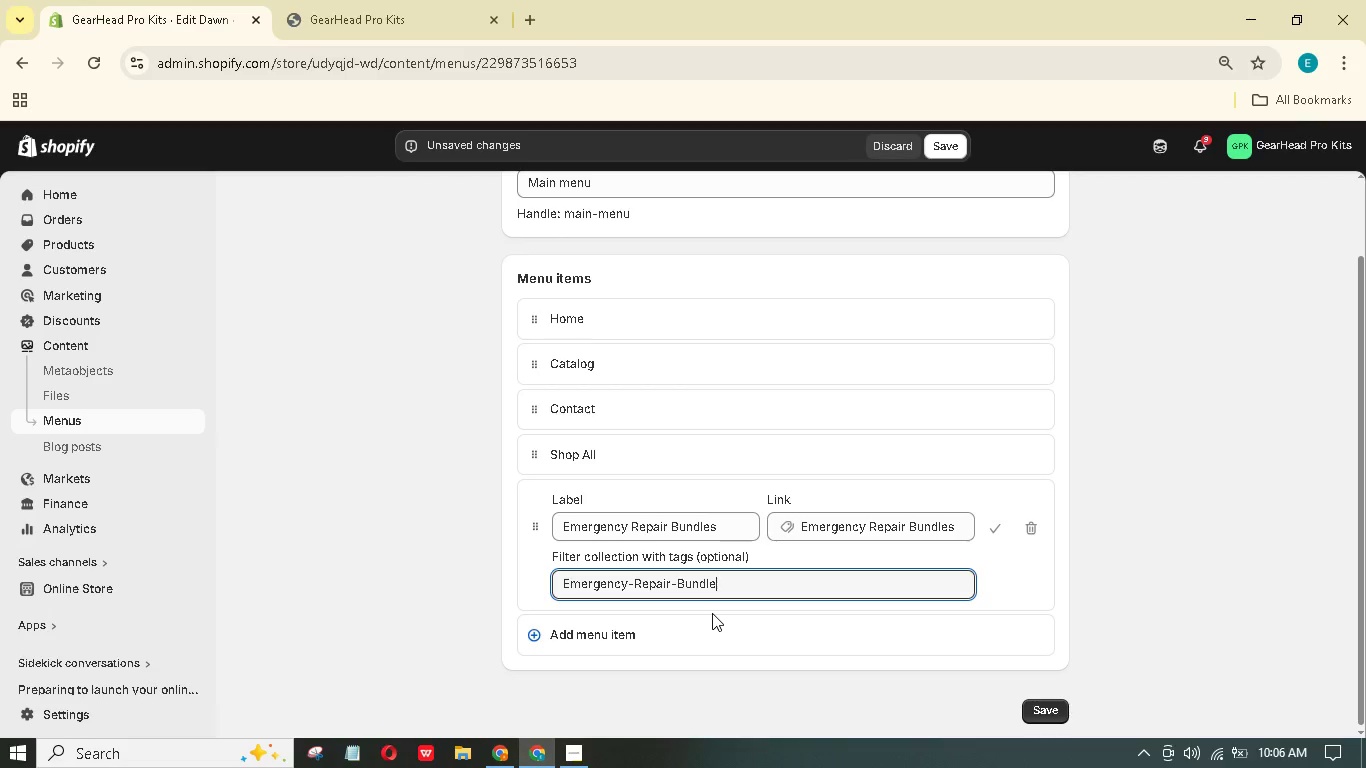 
wait(13.91)
 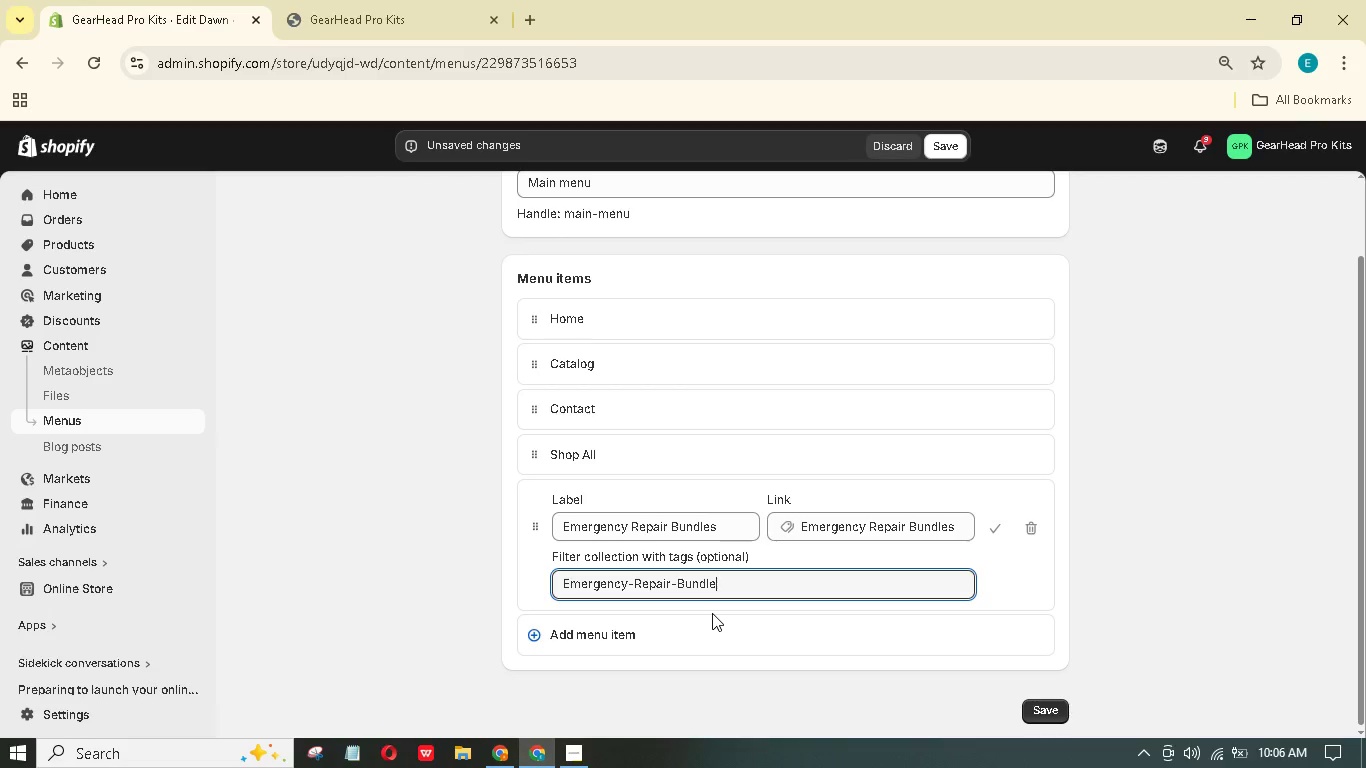 
left_click([712, 613])
 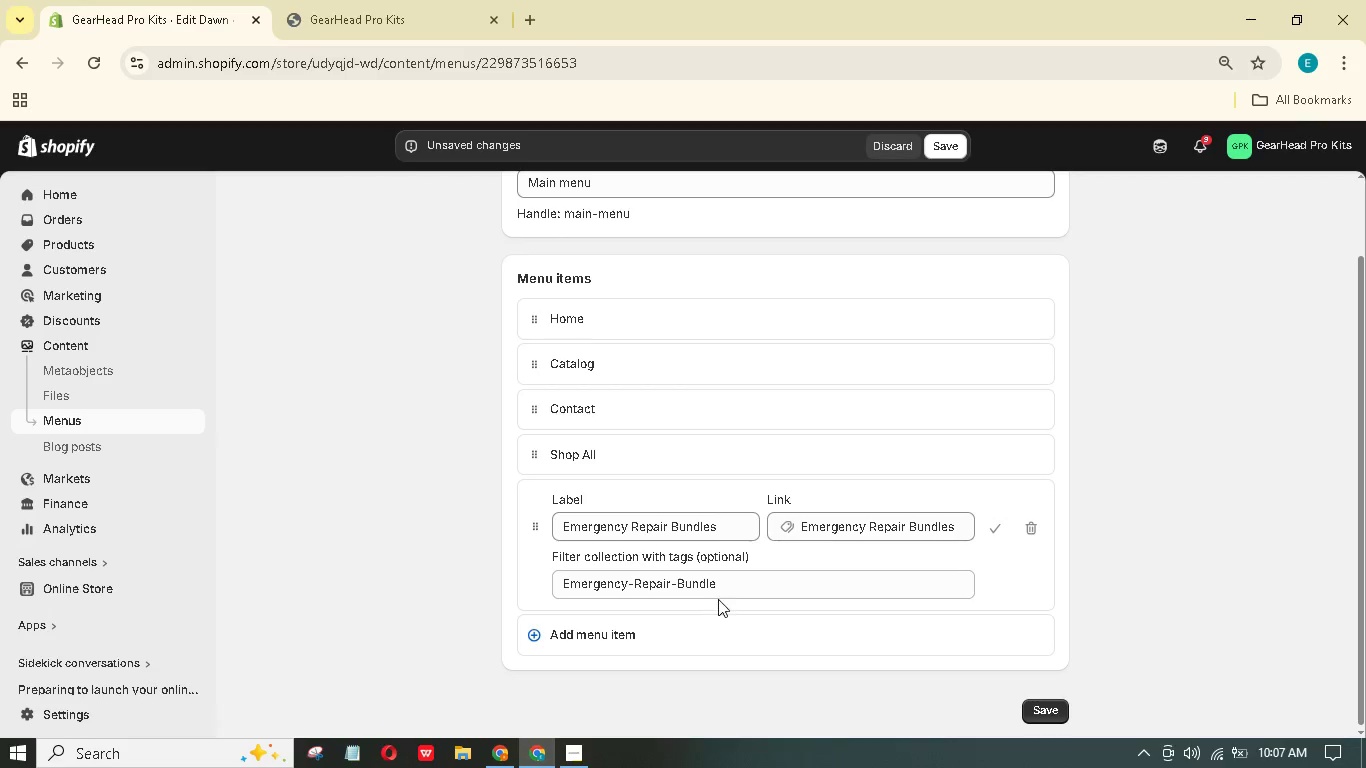 
left_click([727, 585])
 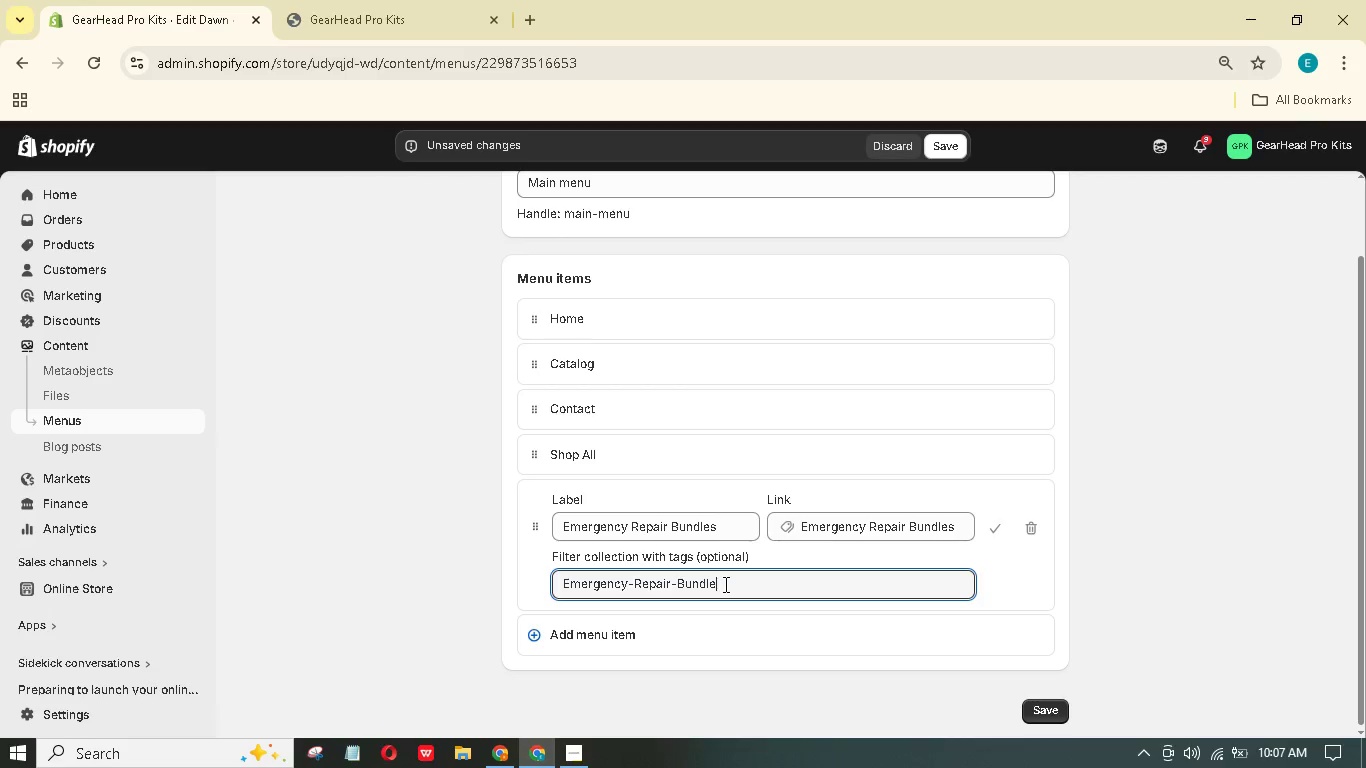 
hold_key(key=ControlLeft, duration=2.14)
 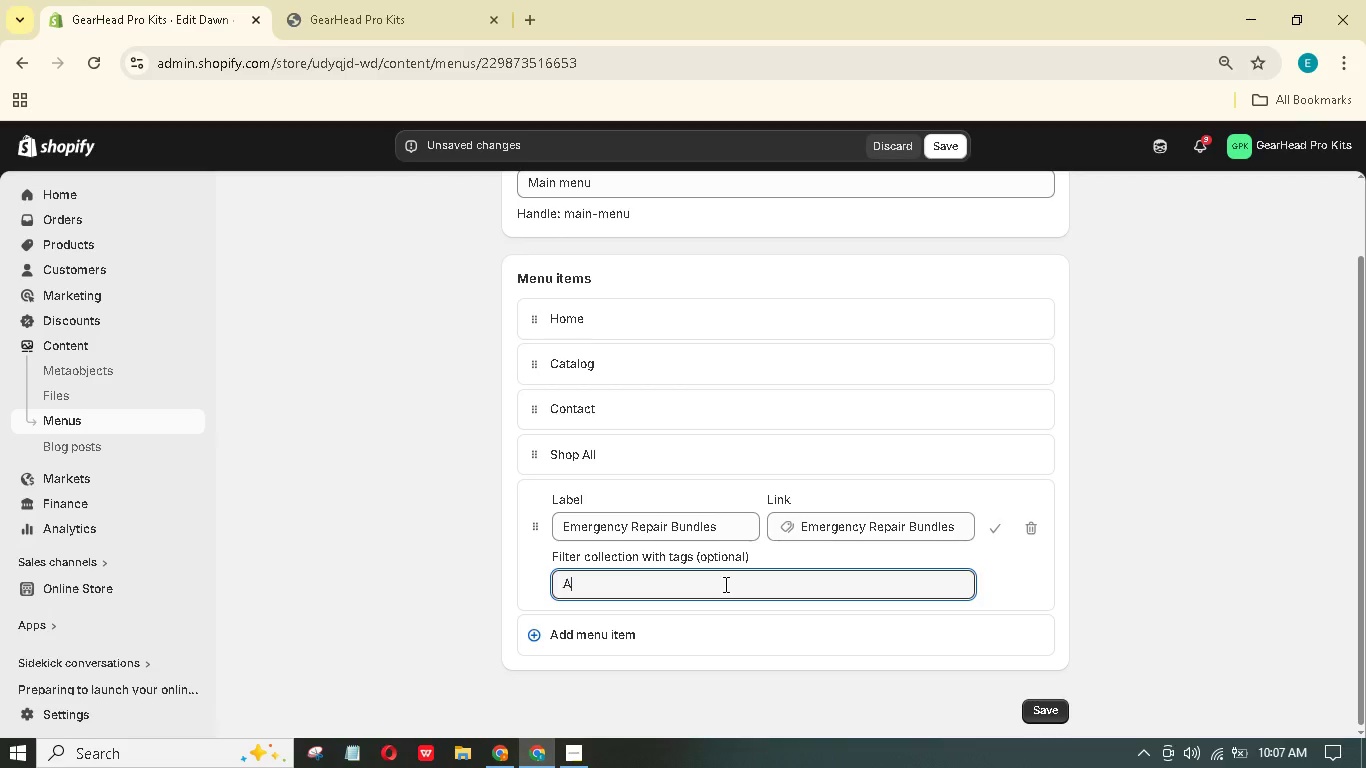 
hold_key(key=A, duration=0.34)
 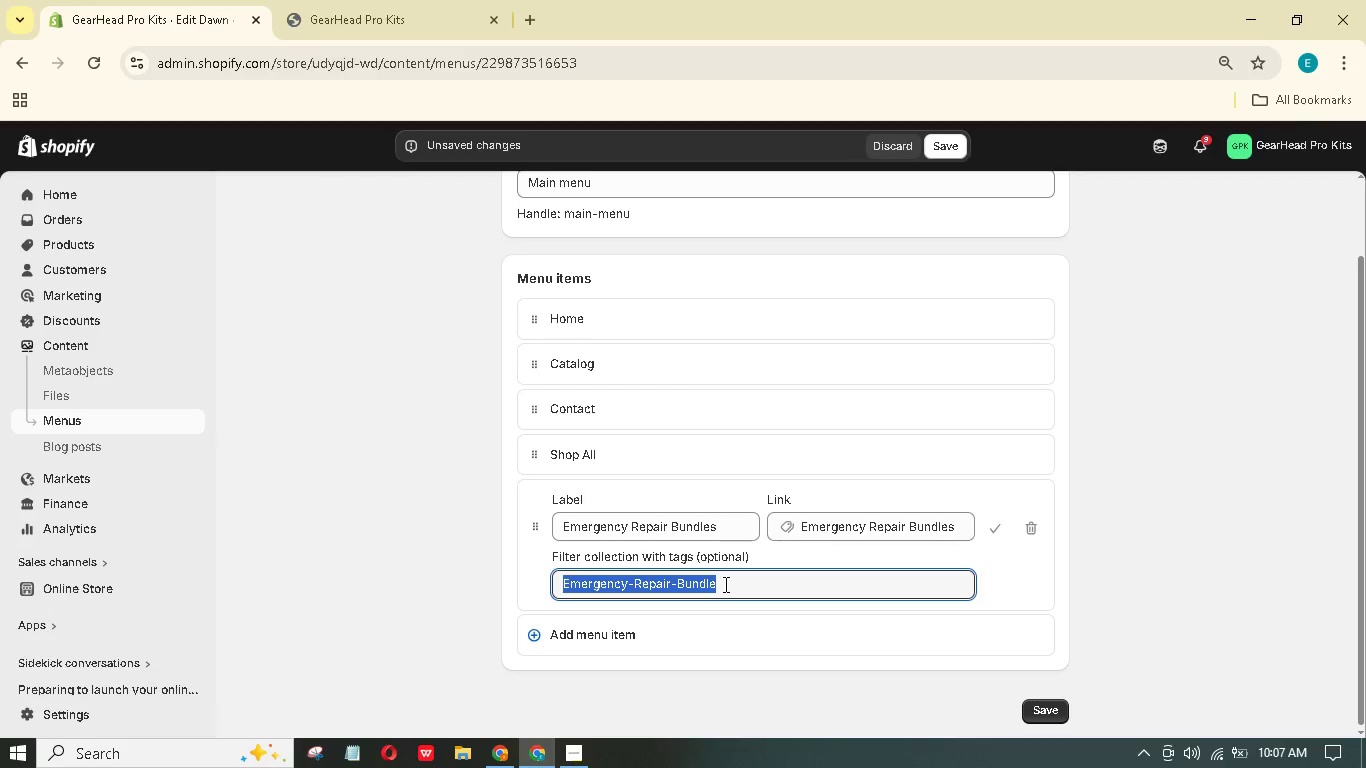 
type(About )
 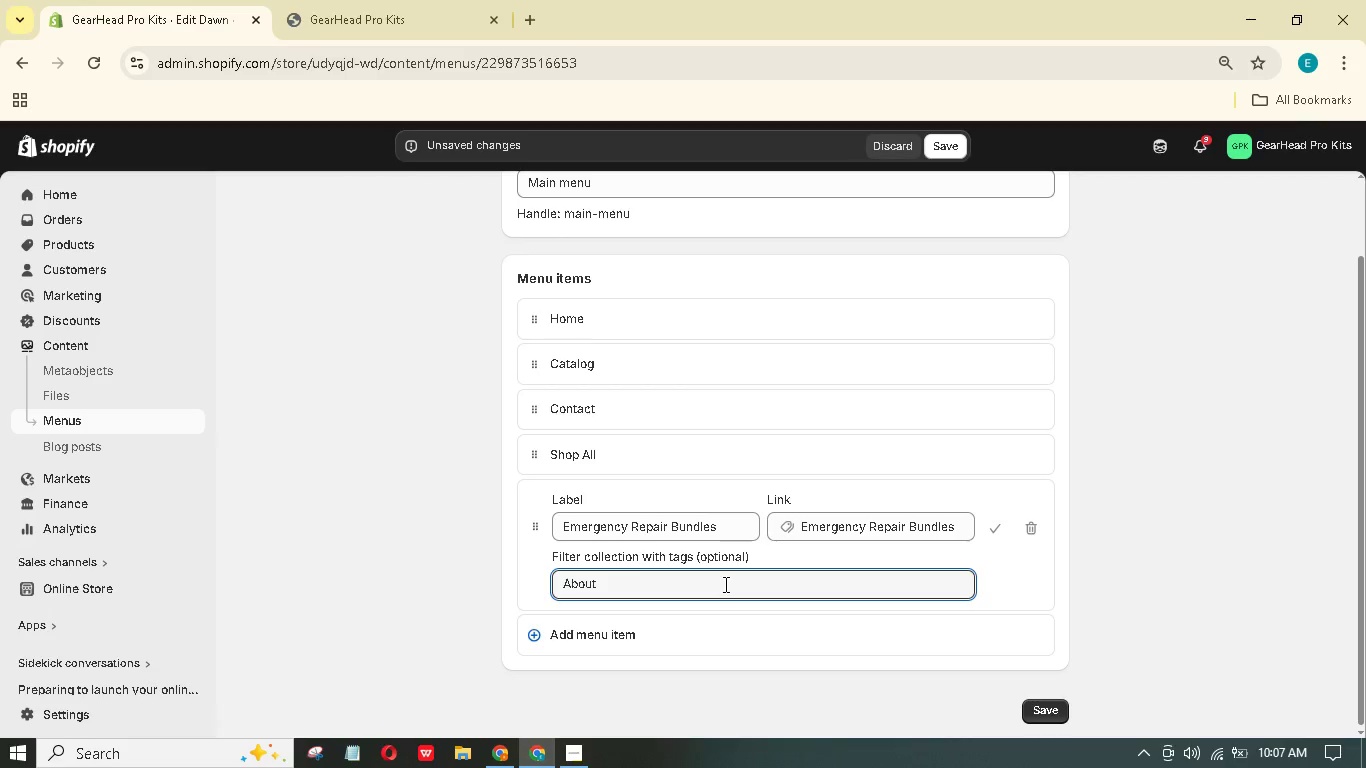 
type(the GerHead Mission)
 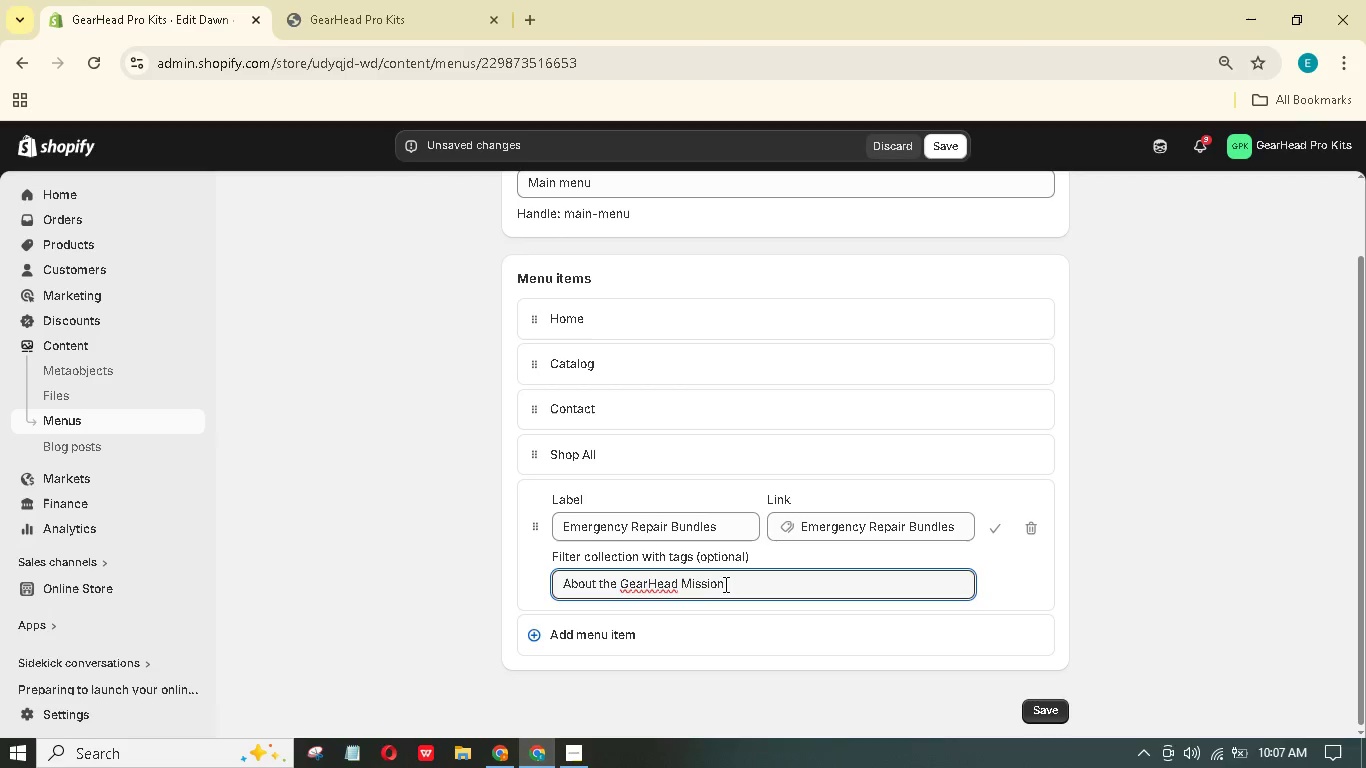 
wait(12.06)
 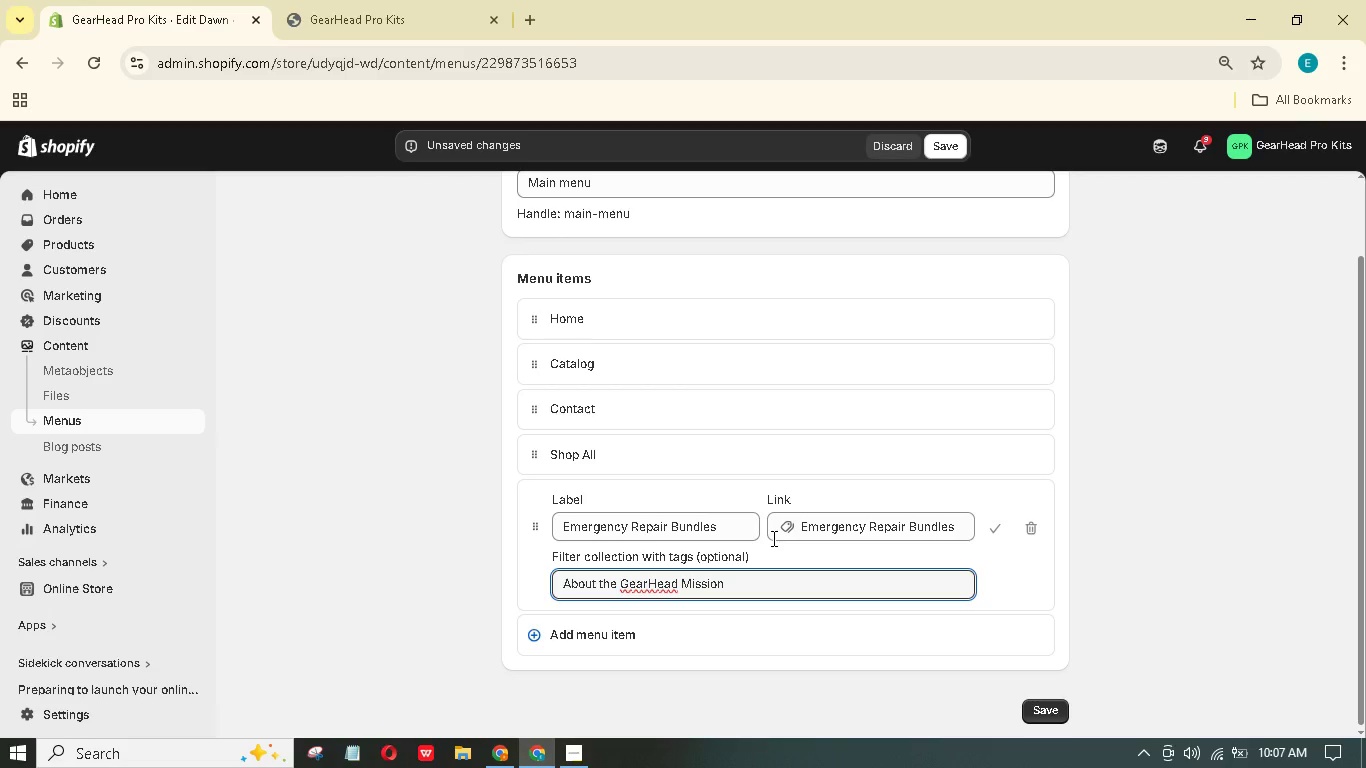 
left_click([748, 639])
 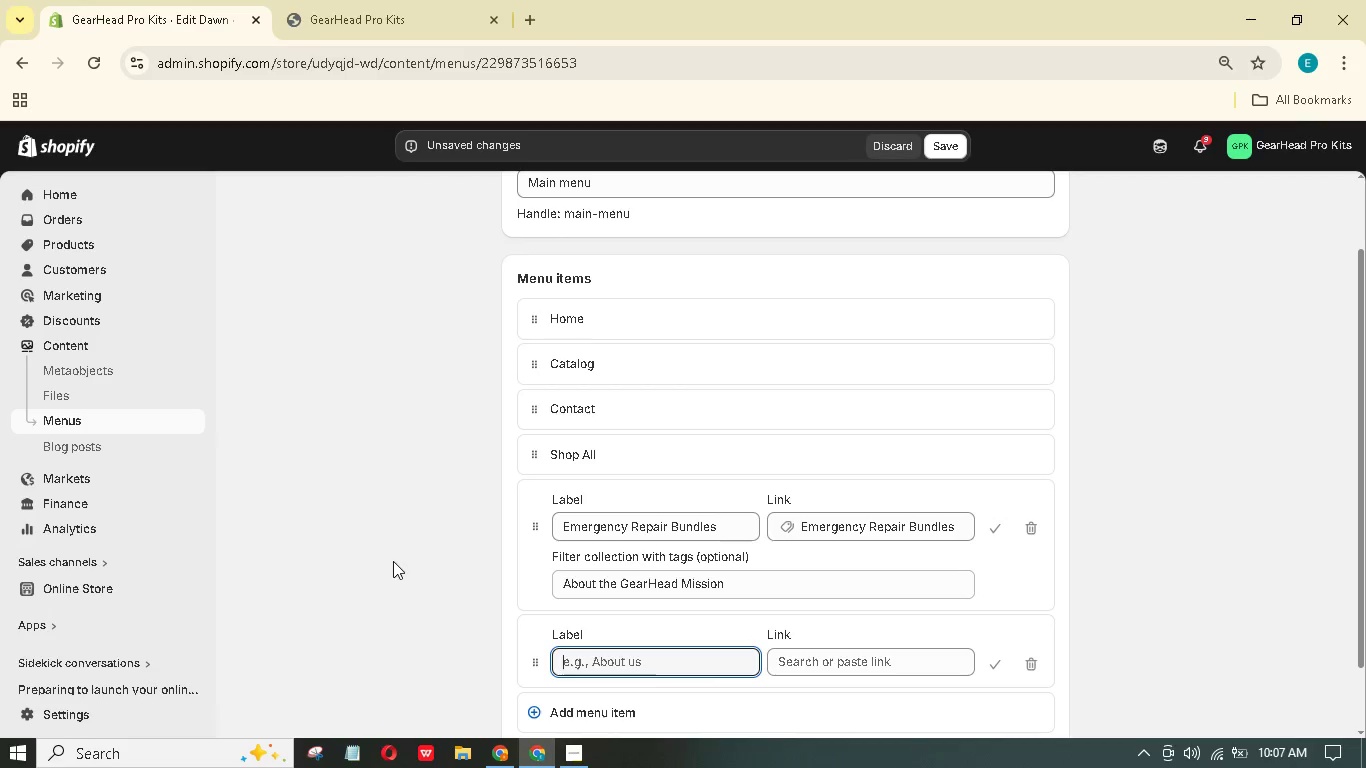 
left_click([395, 547])
 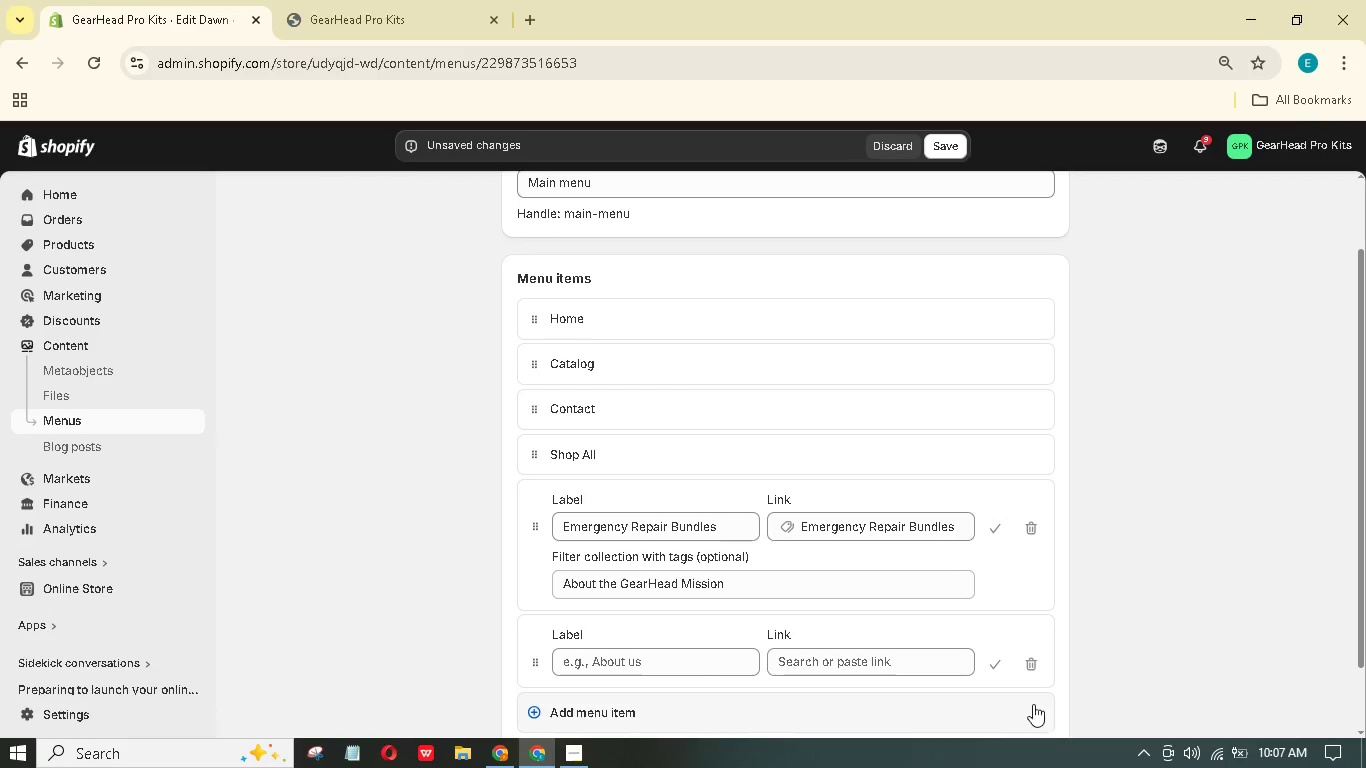 
left_click([1033, 666])
 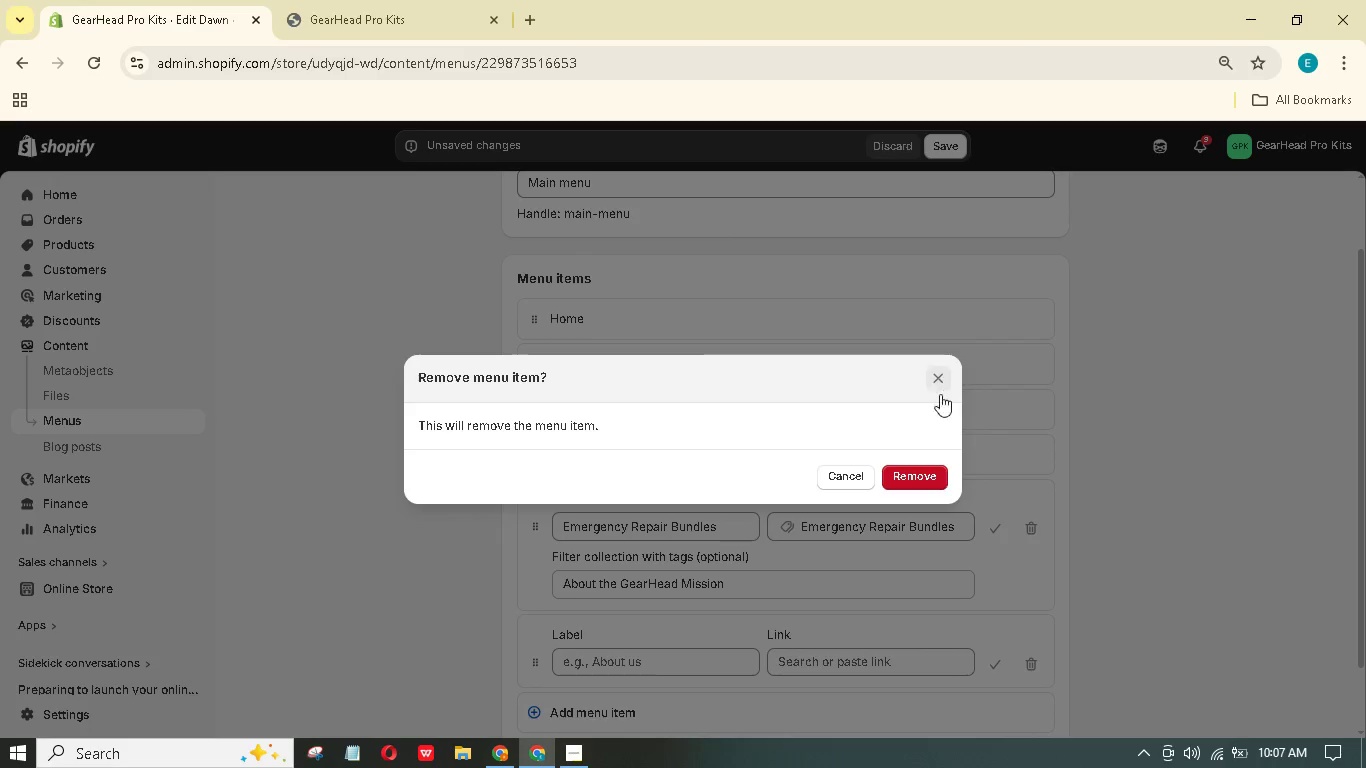 
left_click([936, 470])
 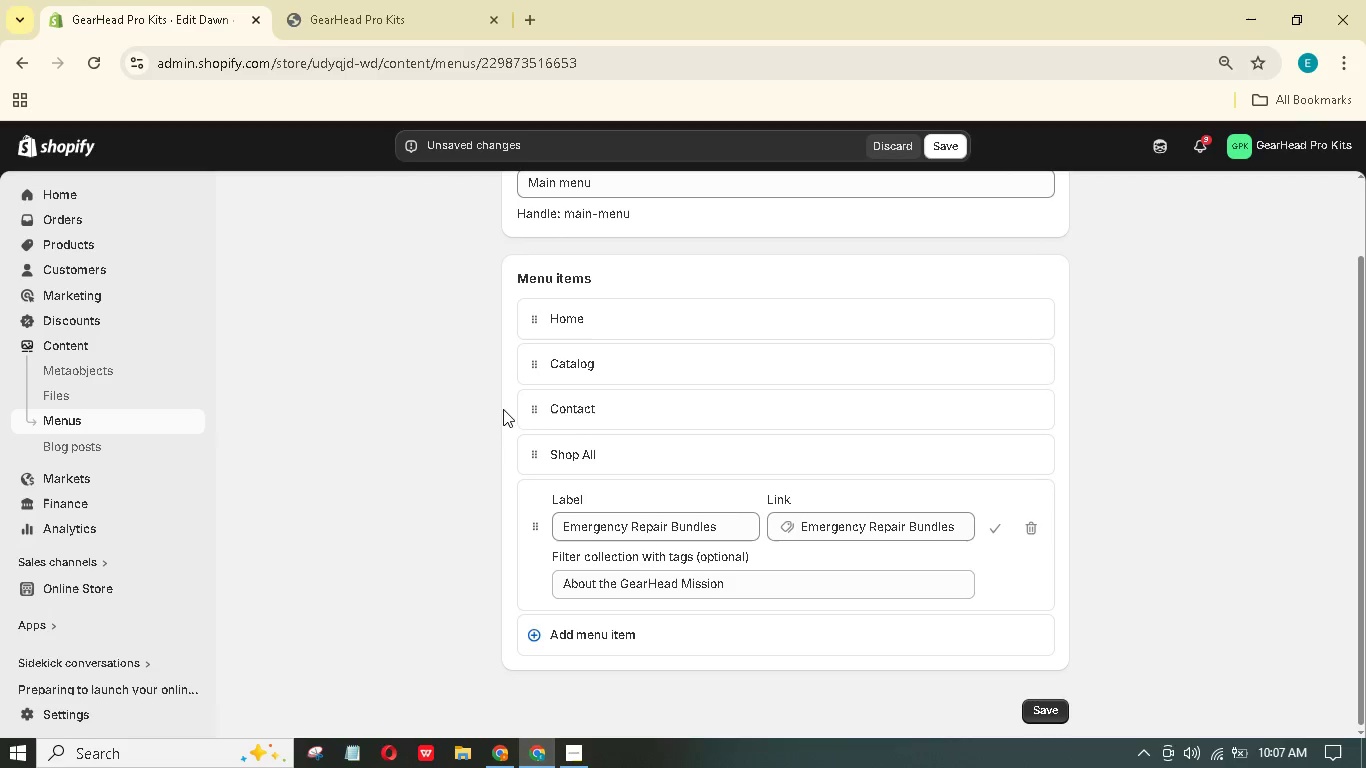 
double_click([797, 395])
 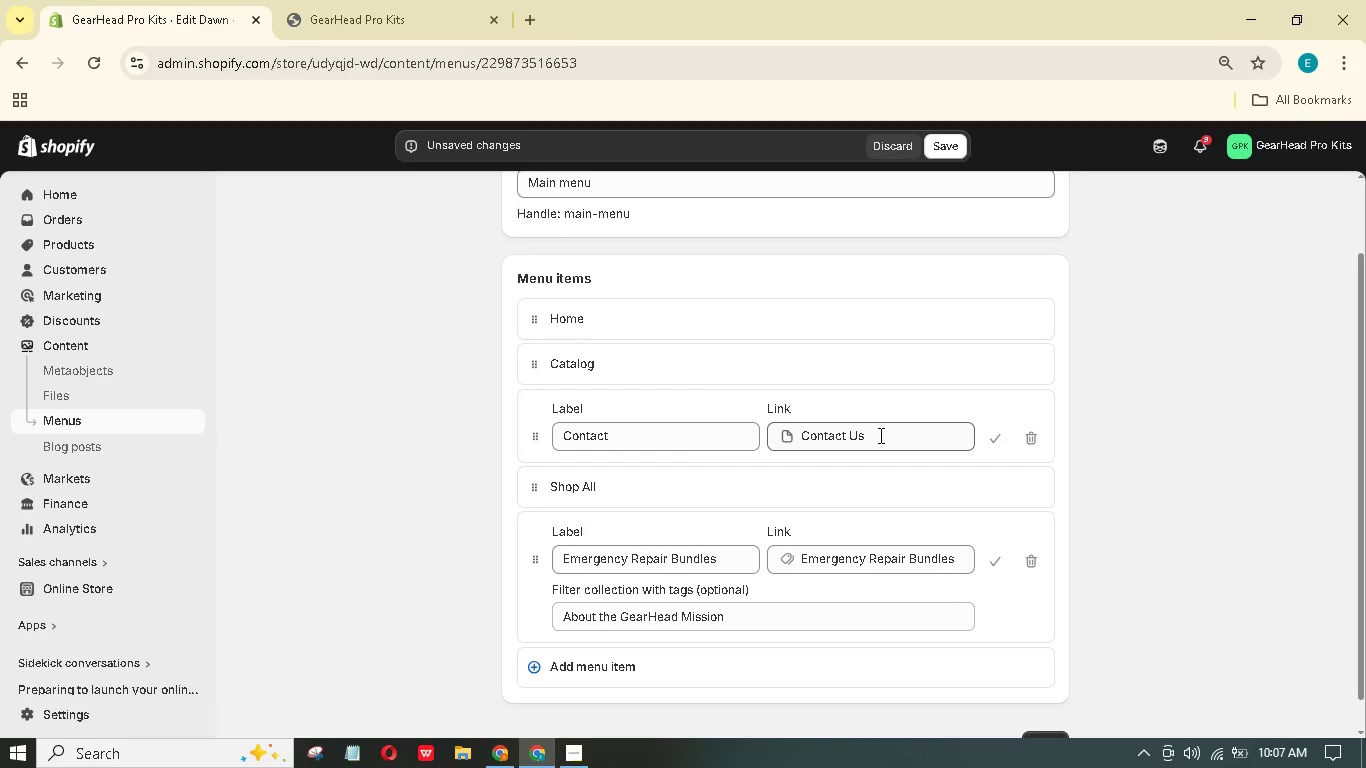 
left_click([879, 435])
 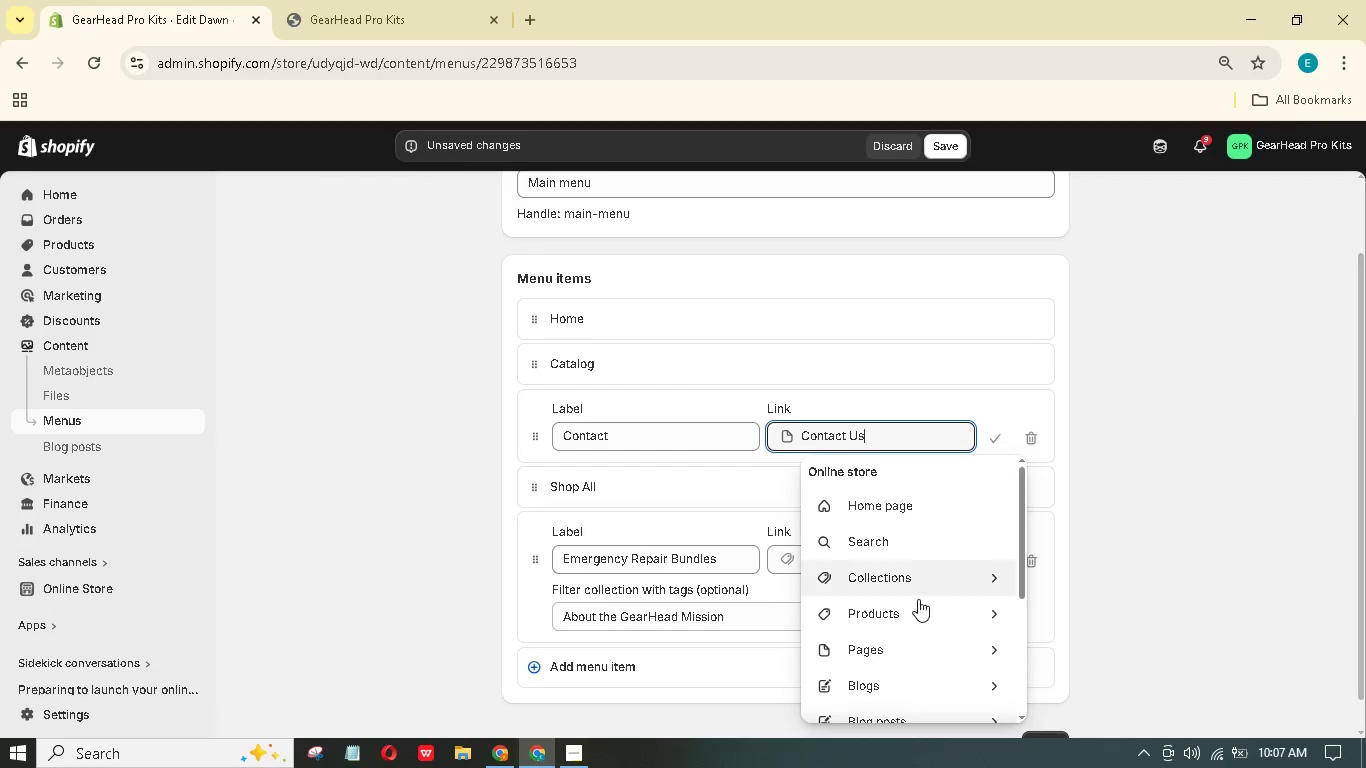 
left_click([930, 650])
 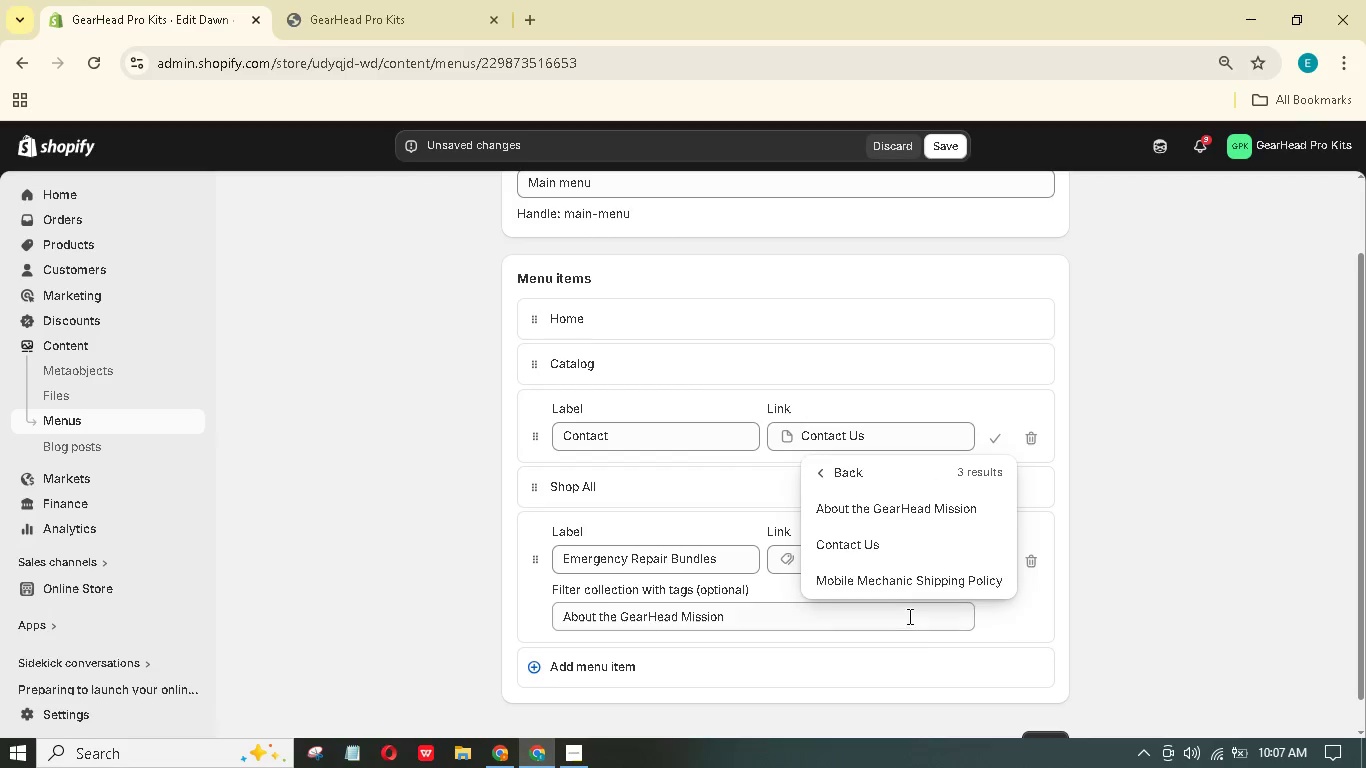 
left_click([888, 536])
 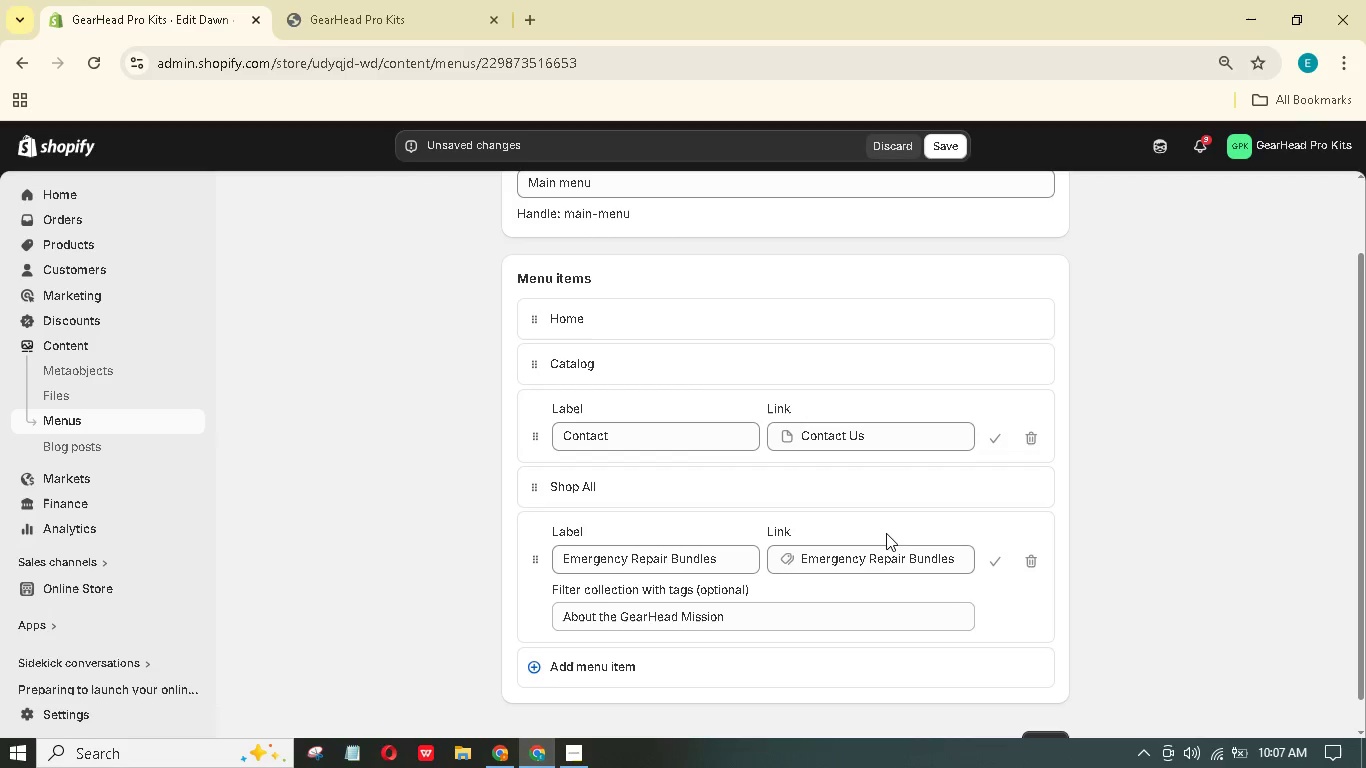 
scroll: coordinate [886, 531], scroll_direction: down, amount: 1.0
 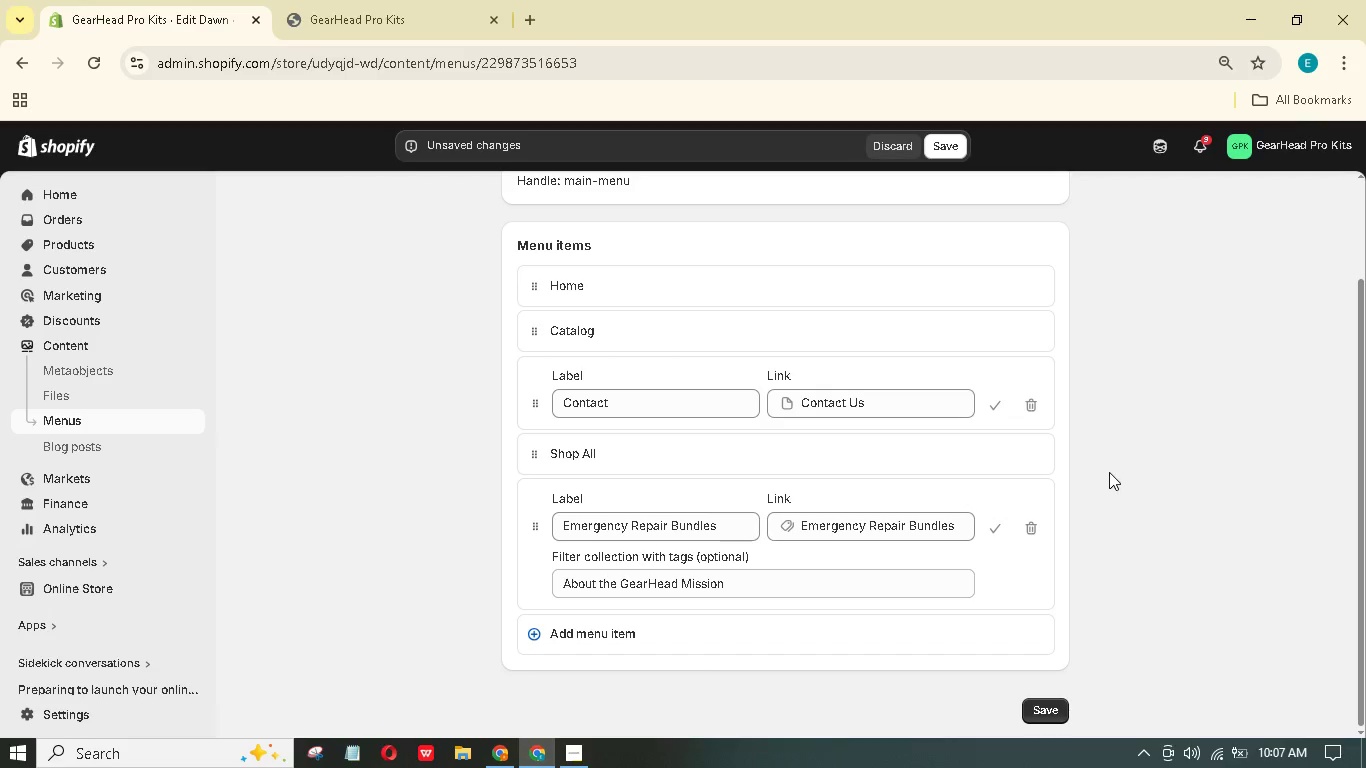 
left_click([1002, 522])
 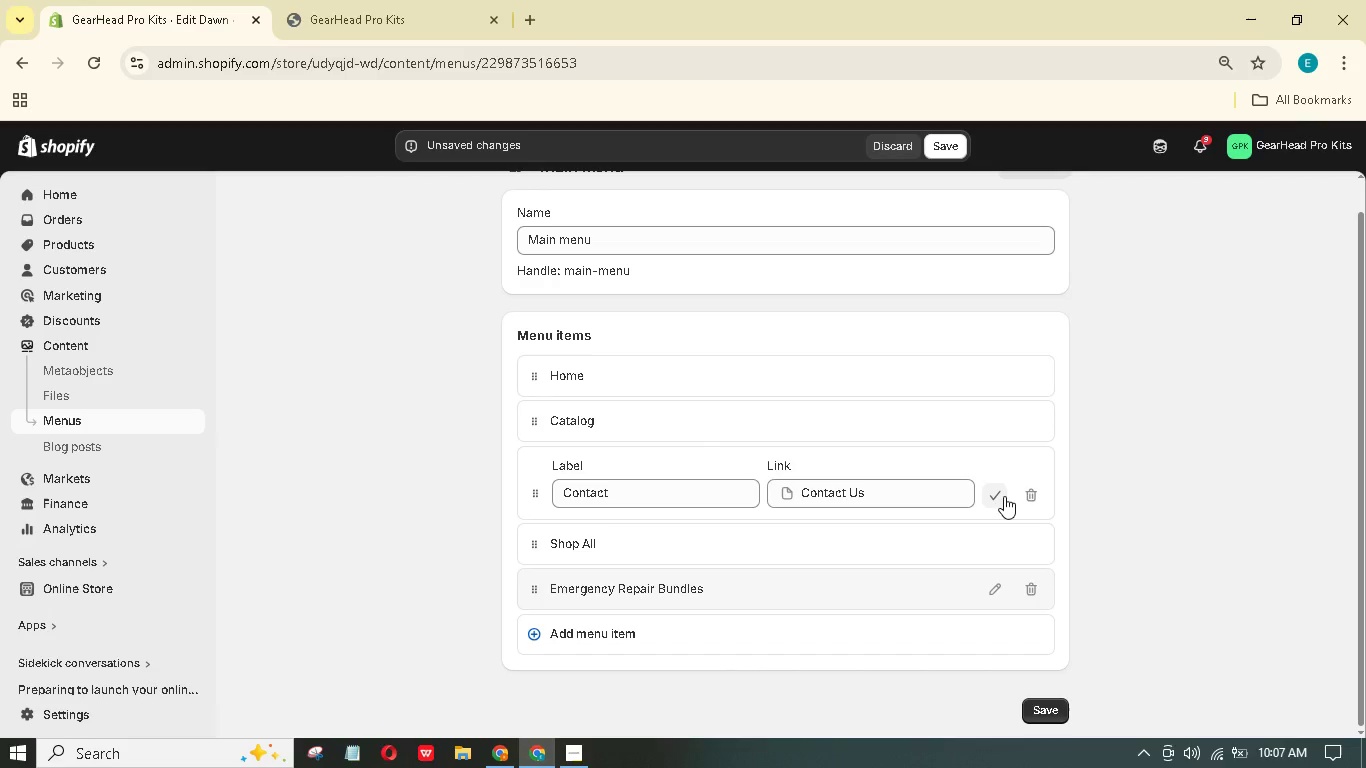 
left_click([1004, 496])
 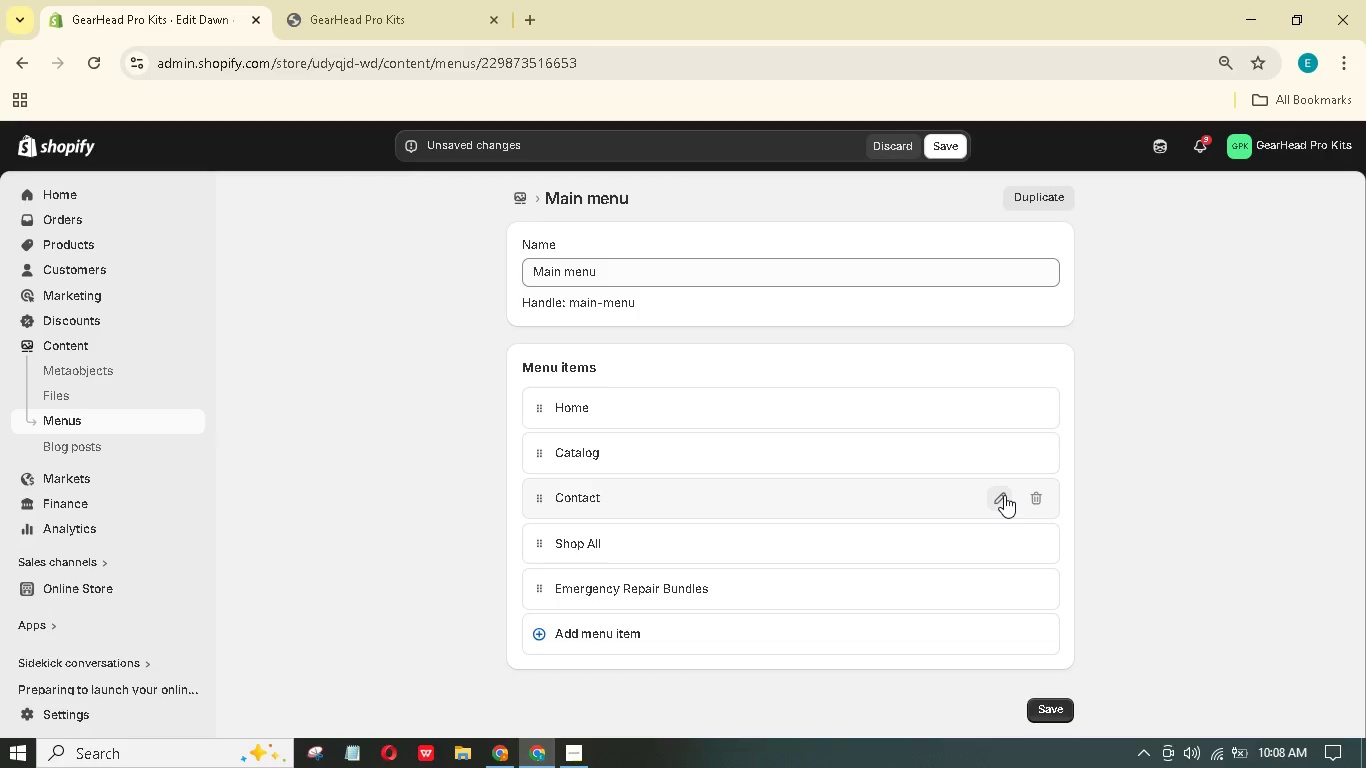 
wait(9.23)
 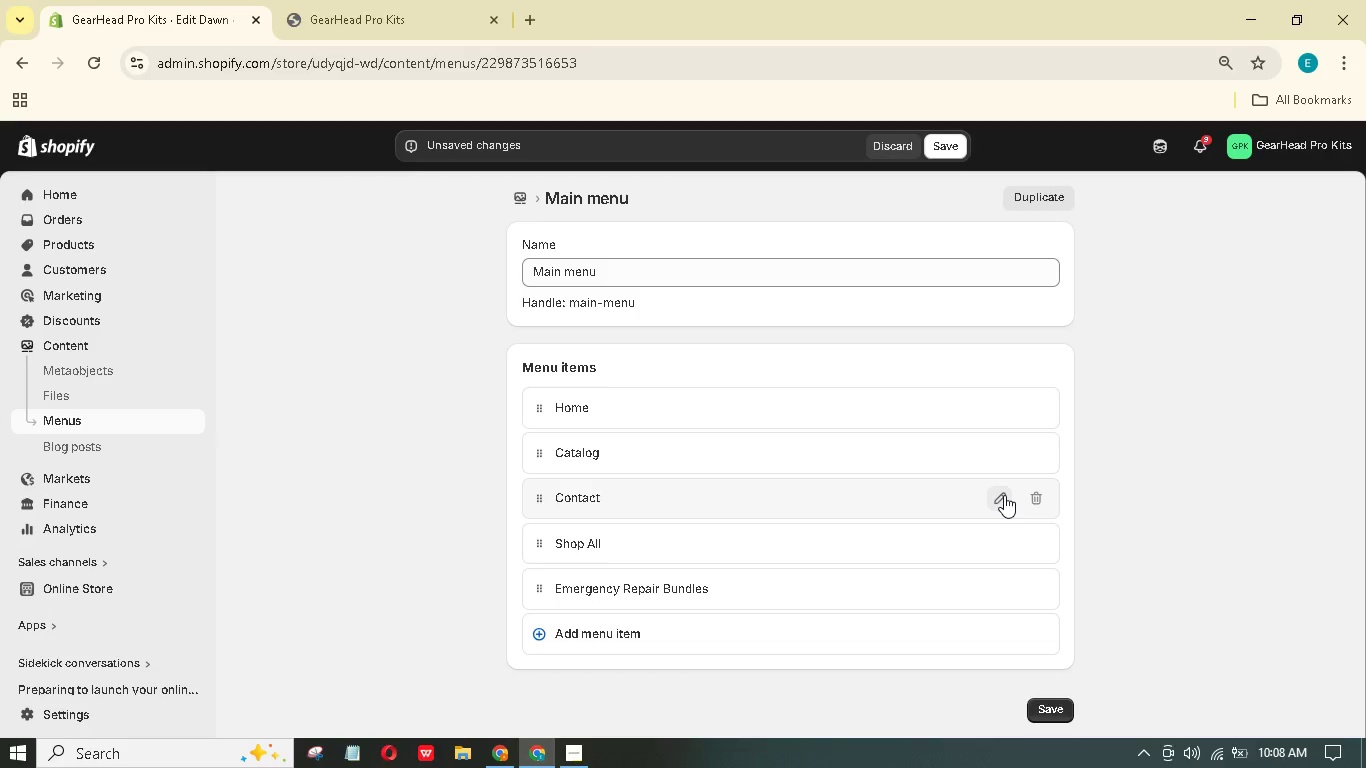 
left_click([1034, 455])
 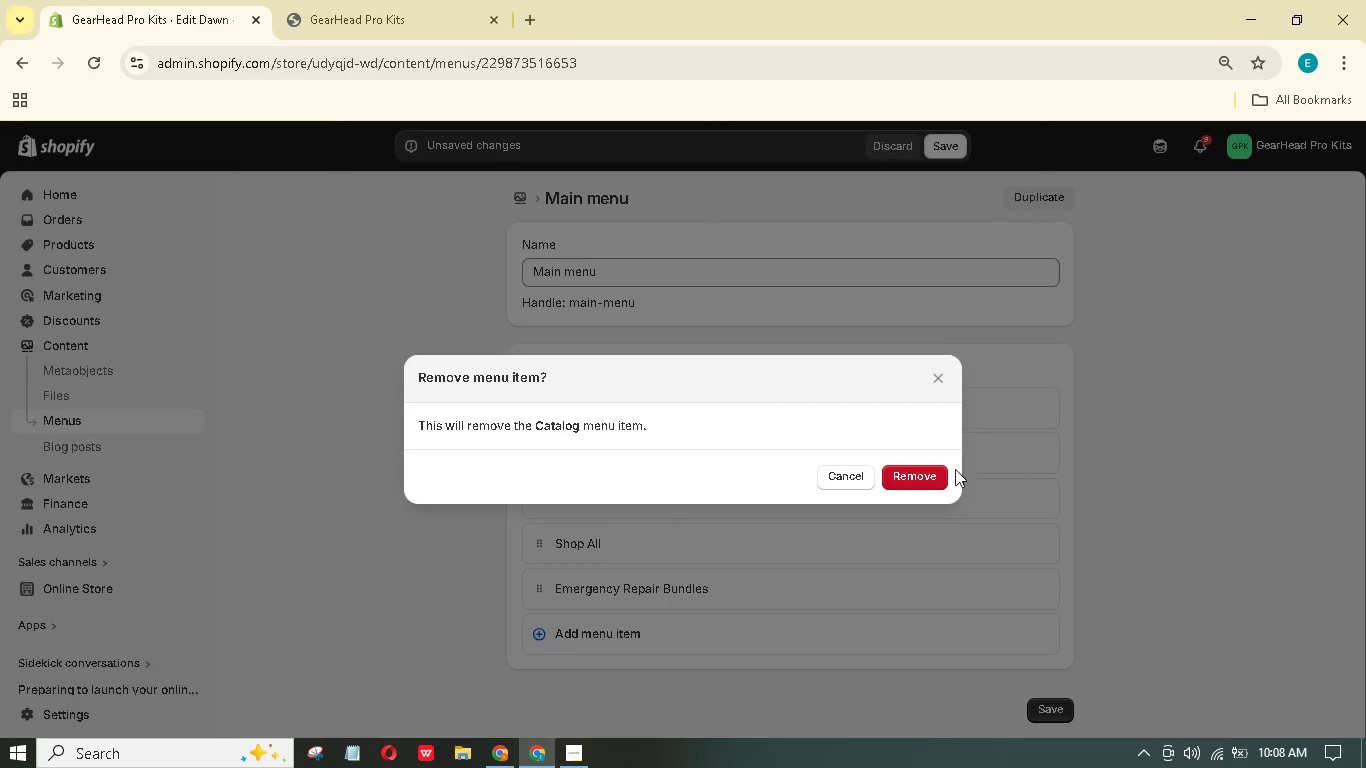 
left_click([939, 476])
 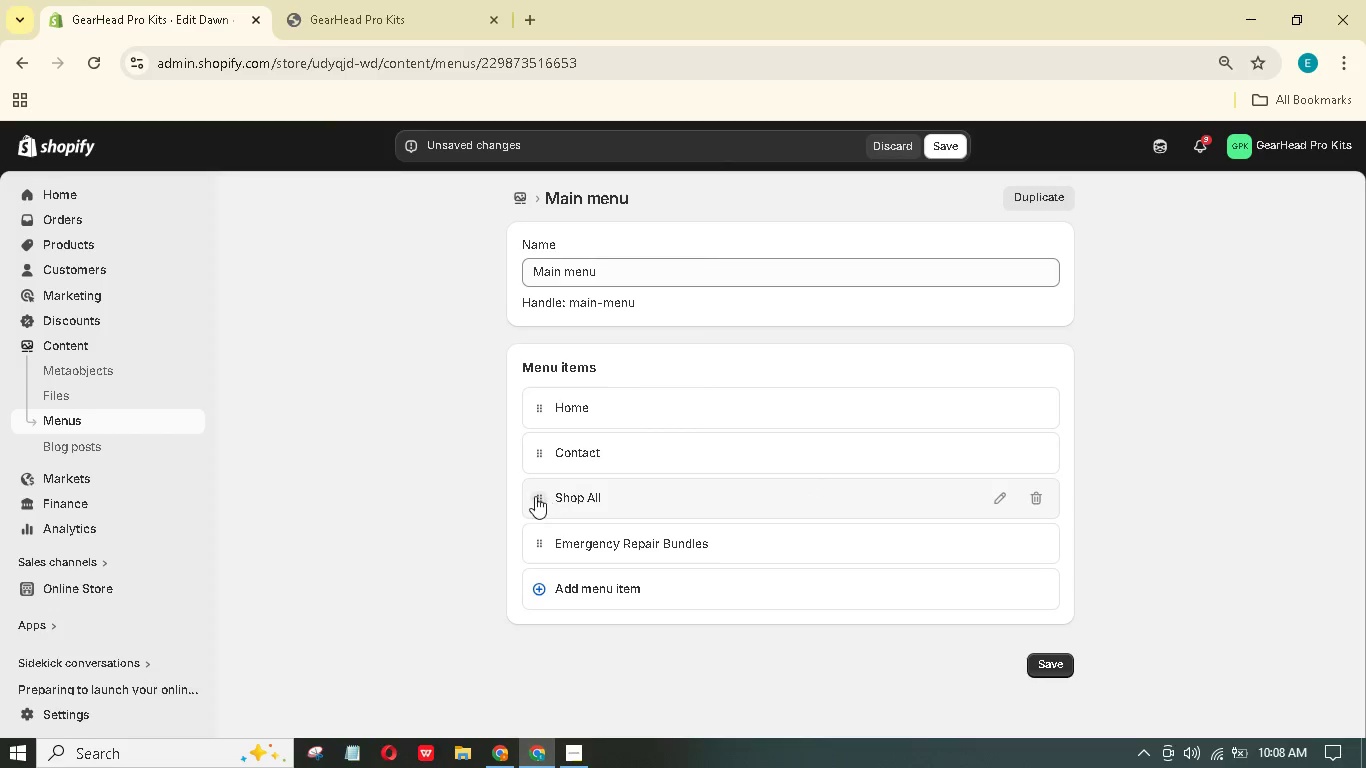 
left_click_drag(start_coordinate=[535, 498], to_coordinate=[536, 445])
 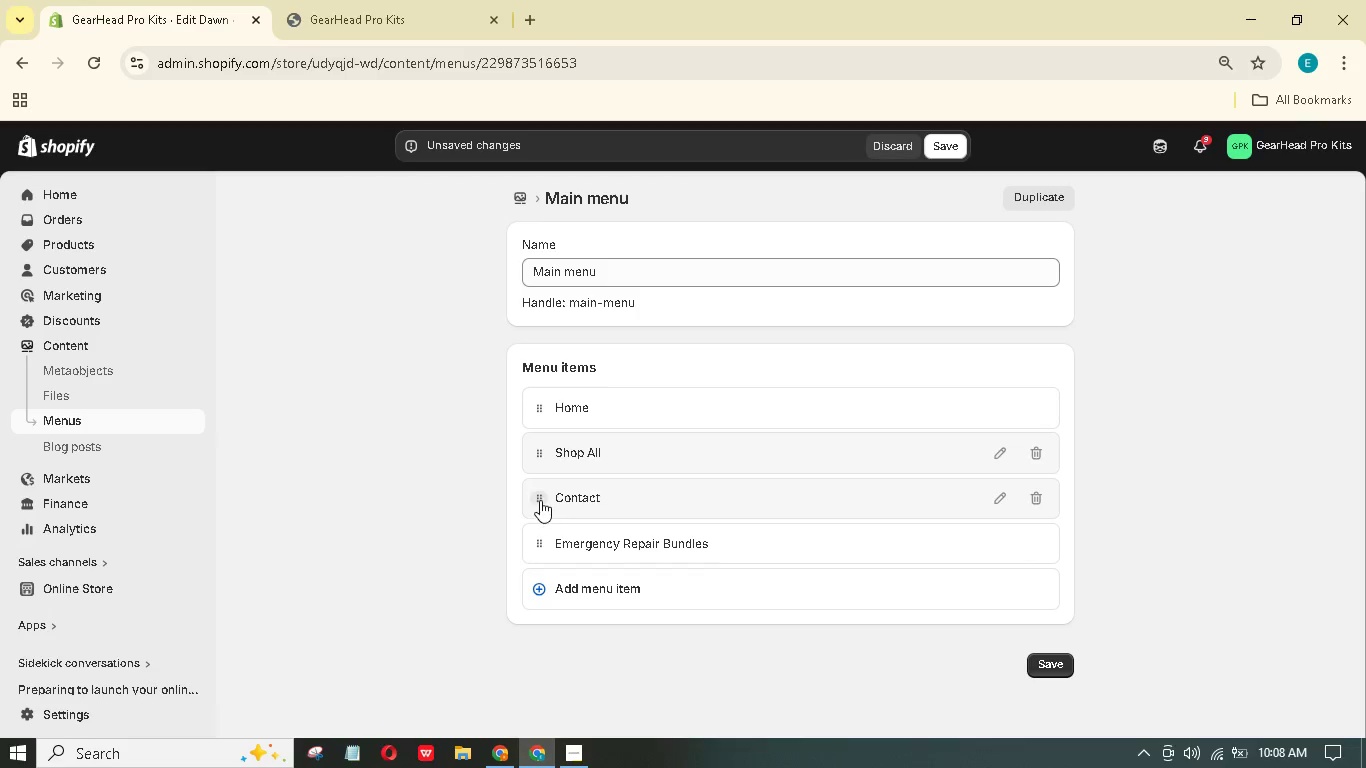 
left_click_drag(start_coordinate=[542, 497], to_coordinate=[546, 547])
 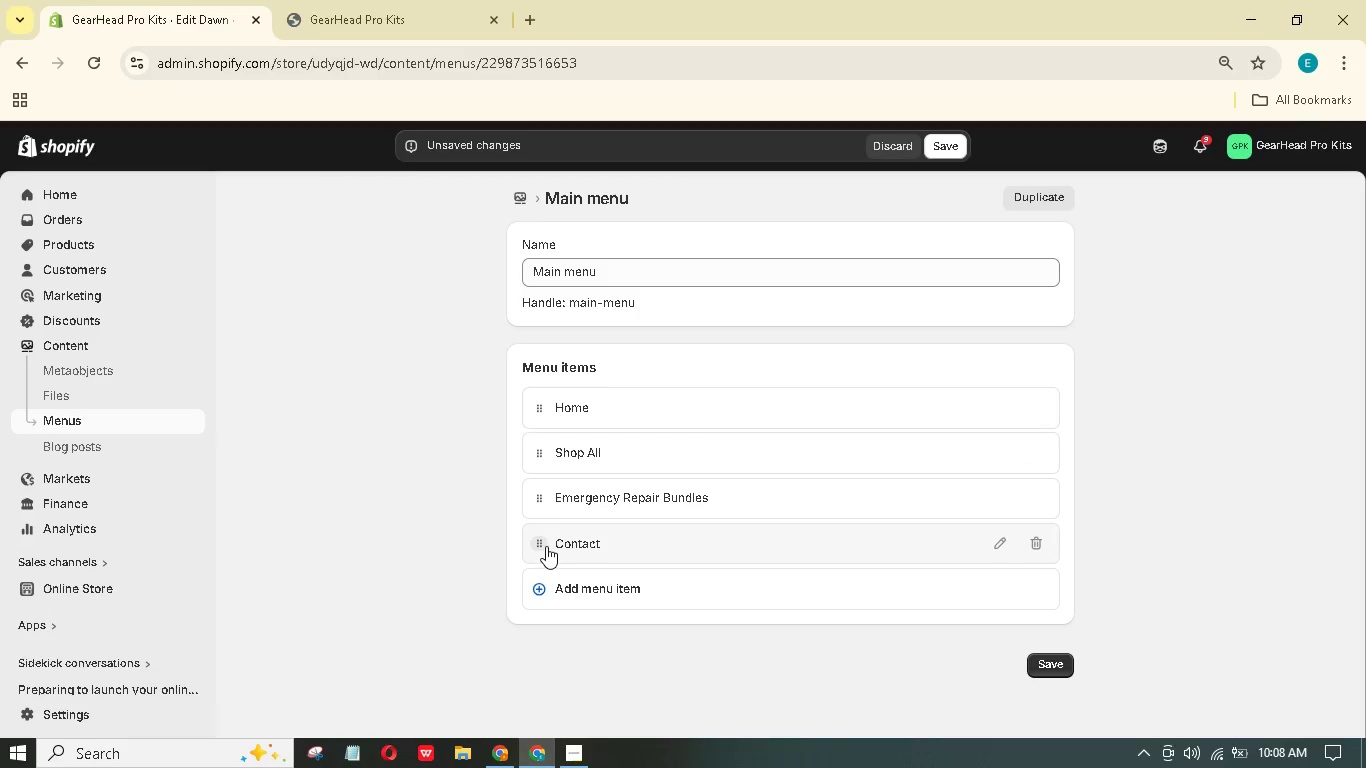 
wait(9.8)
 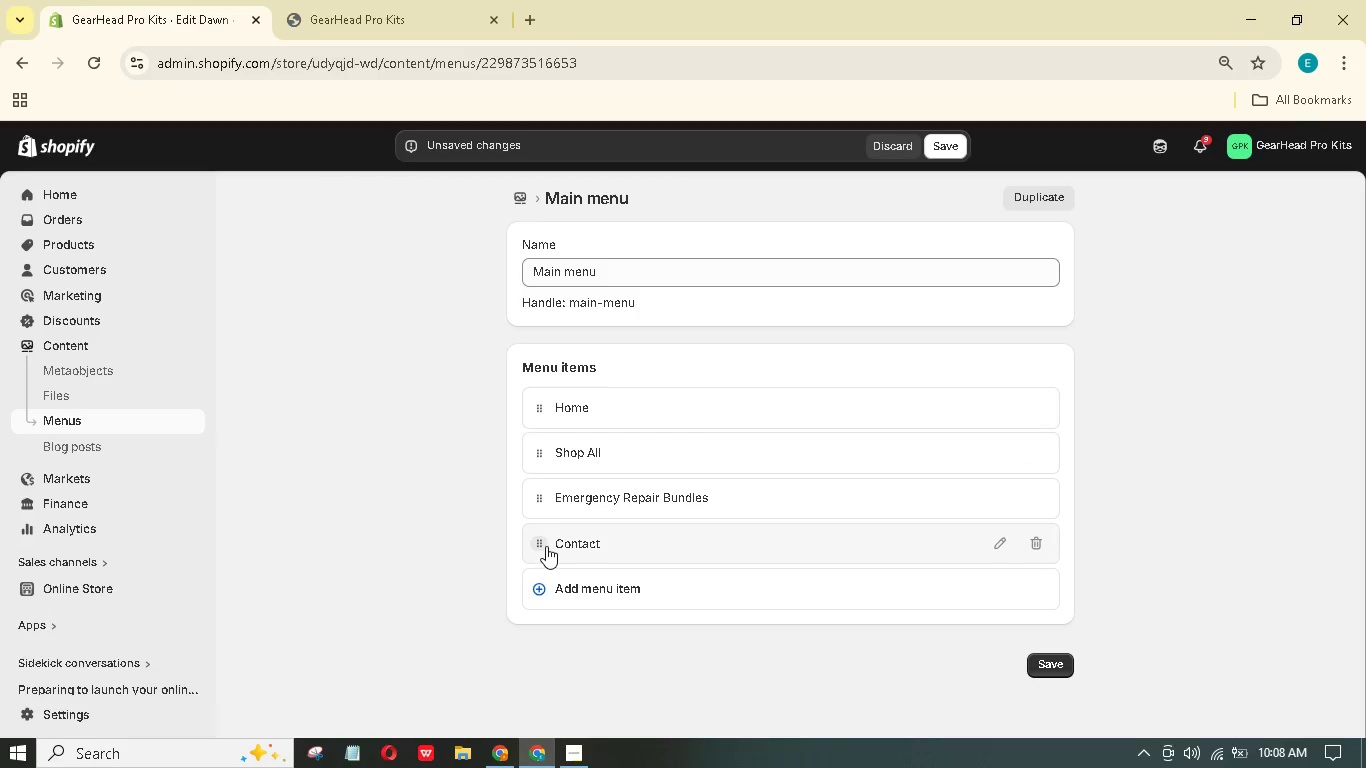 
left_click([612, 618])
 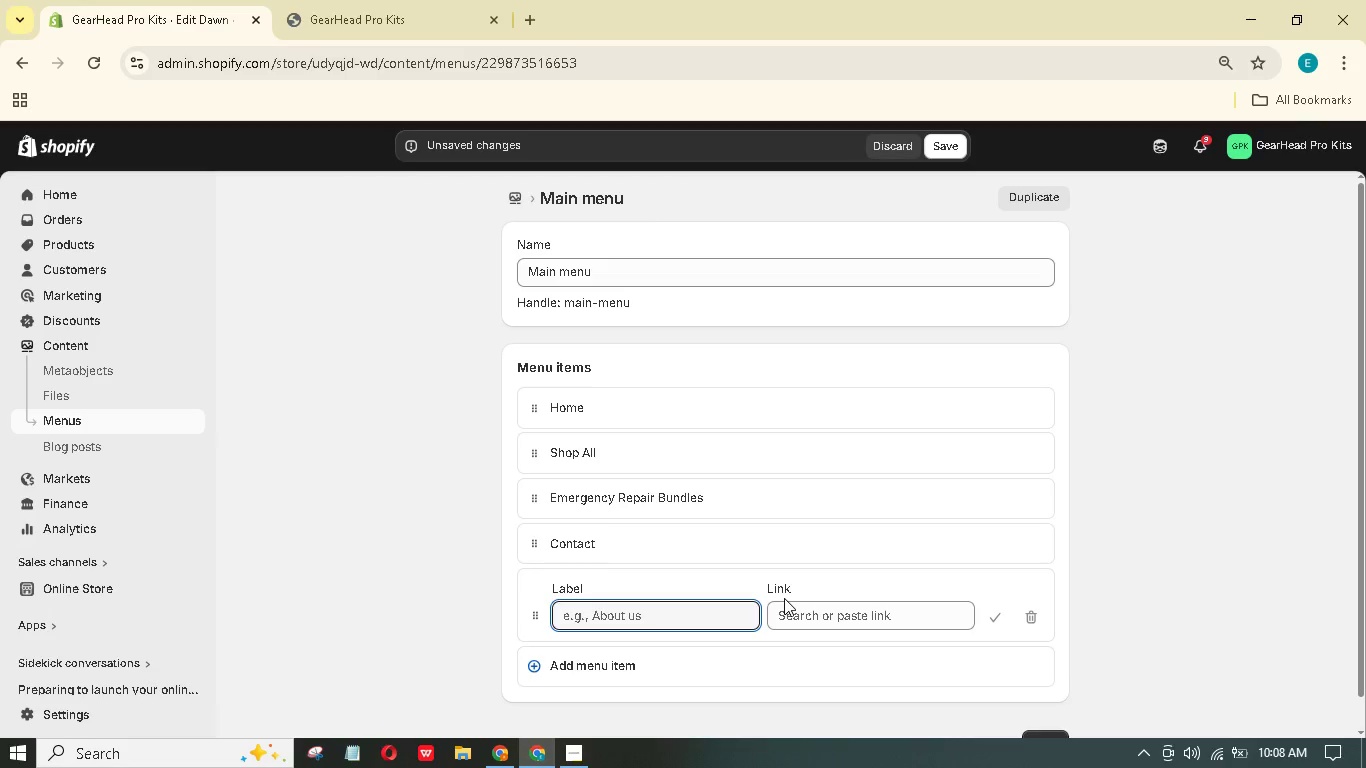 
key(Shift+A)
 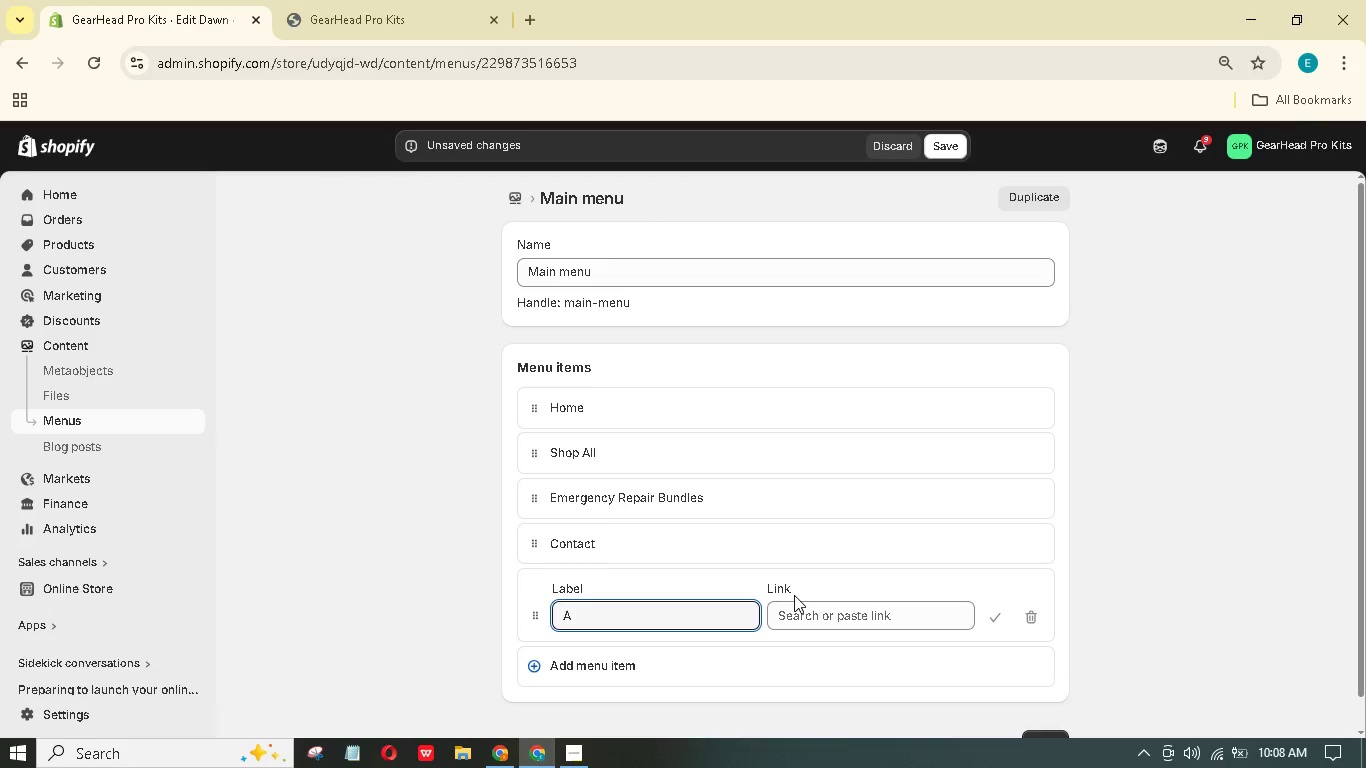 
type(bout the GerHead Mission)
 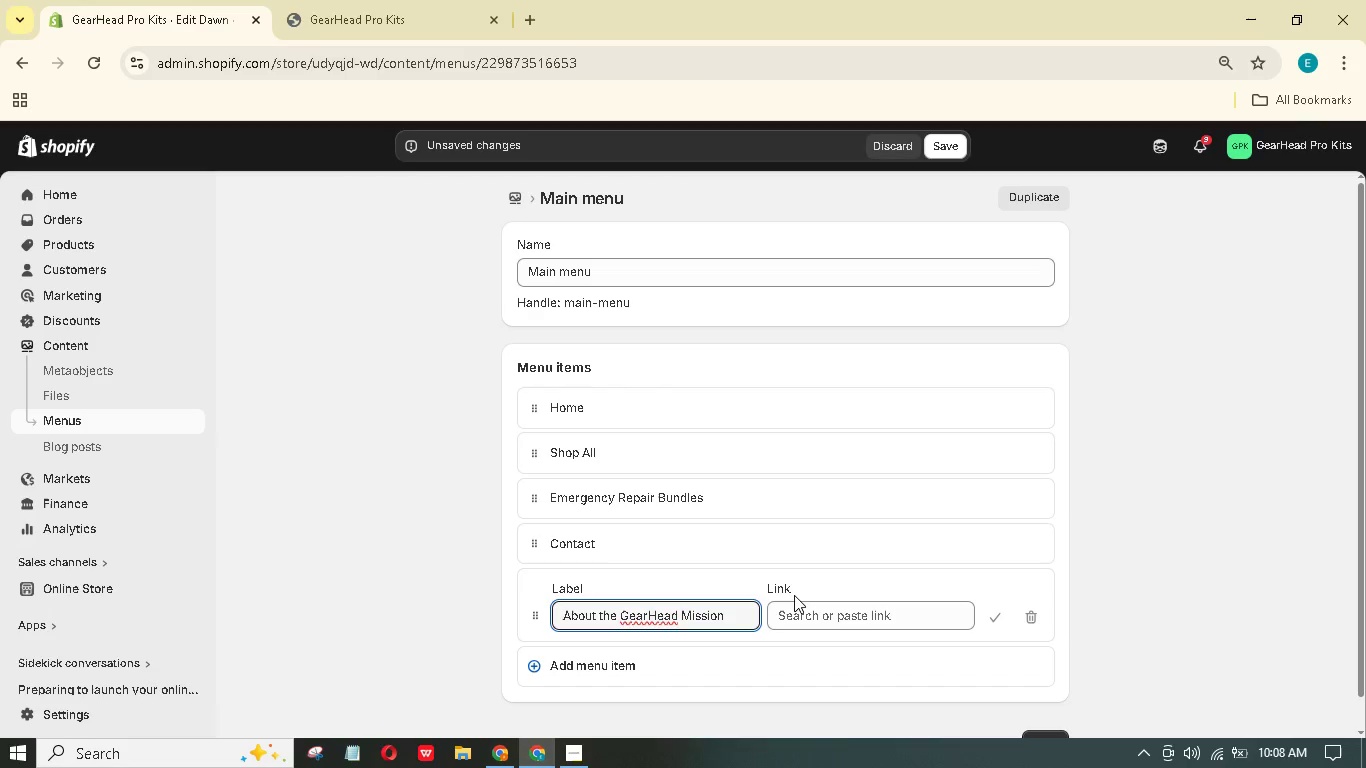 
left_click([871, 615])
 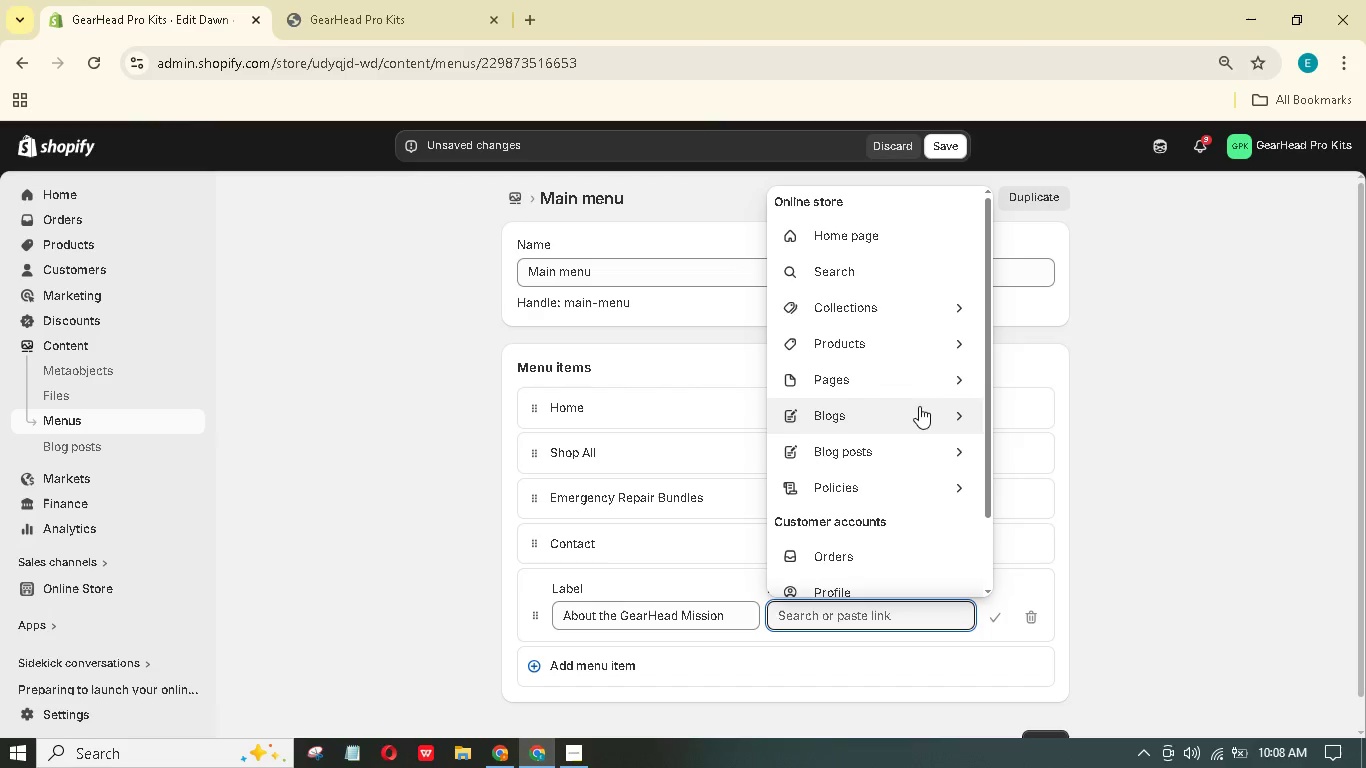 
left_click([936, 376])
 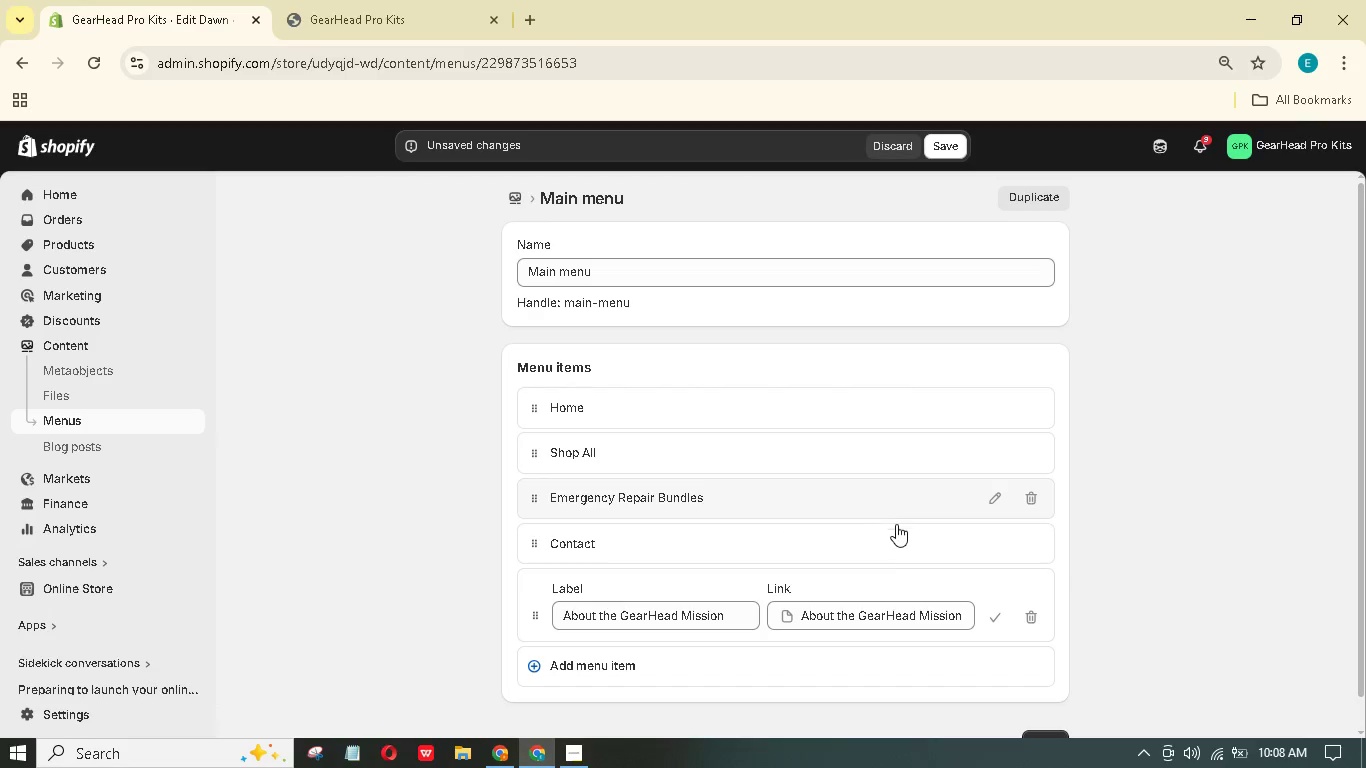 
left_click([994, 615])
 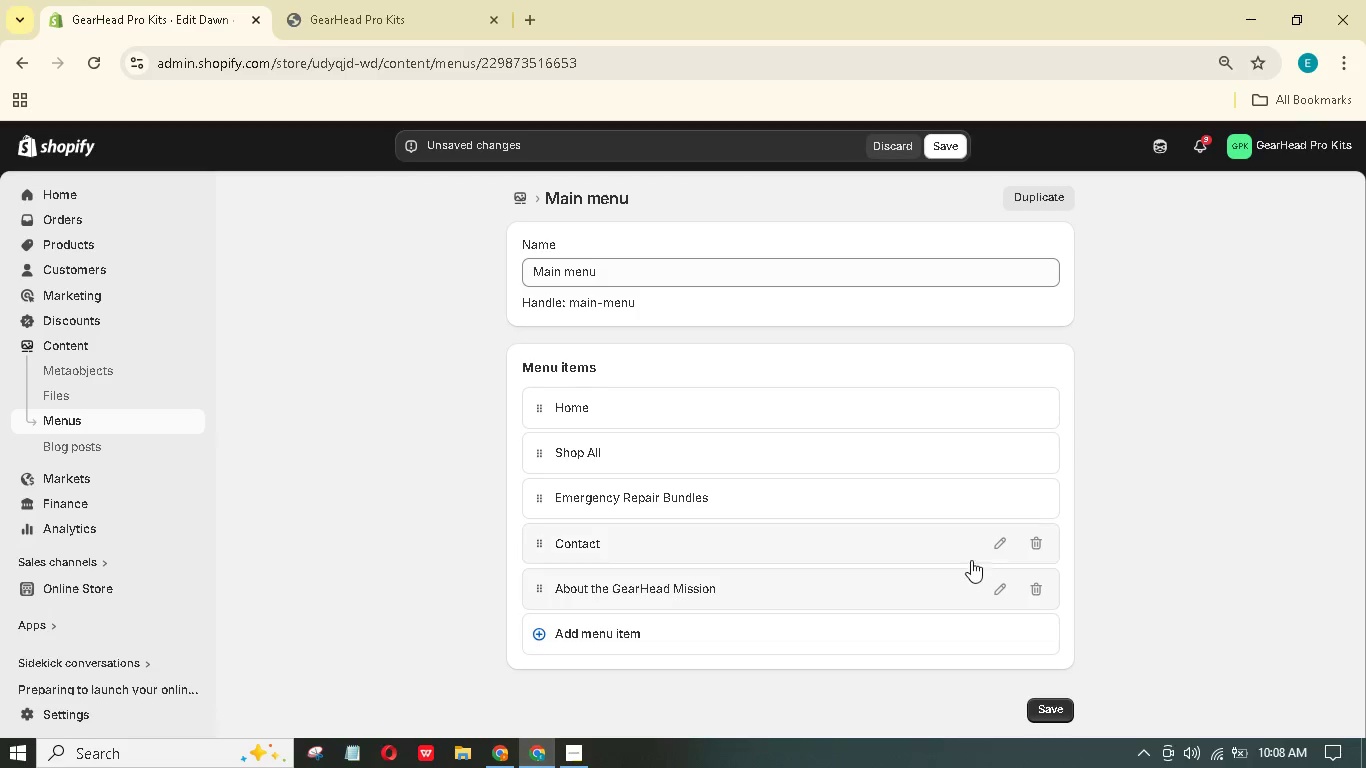 
left_click([925, 547])
 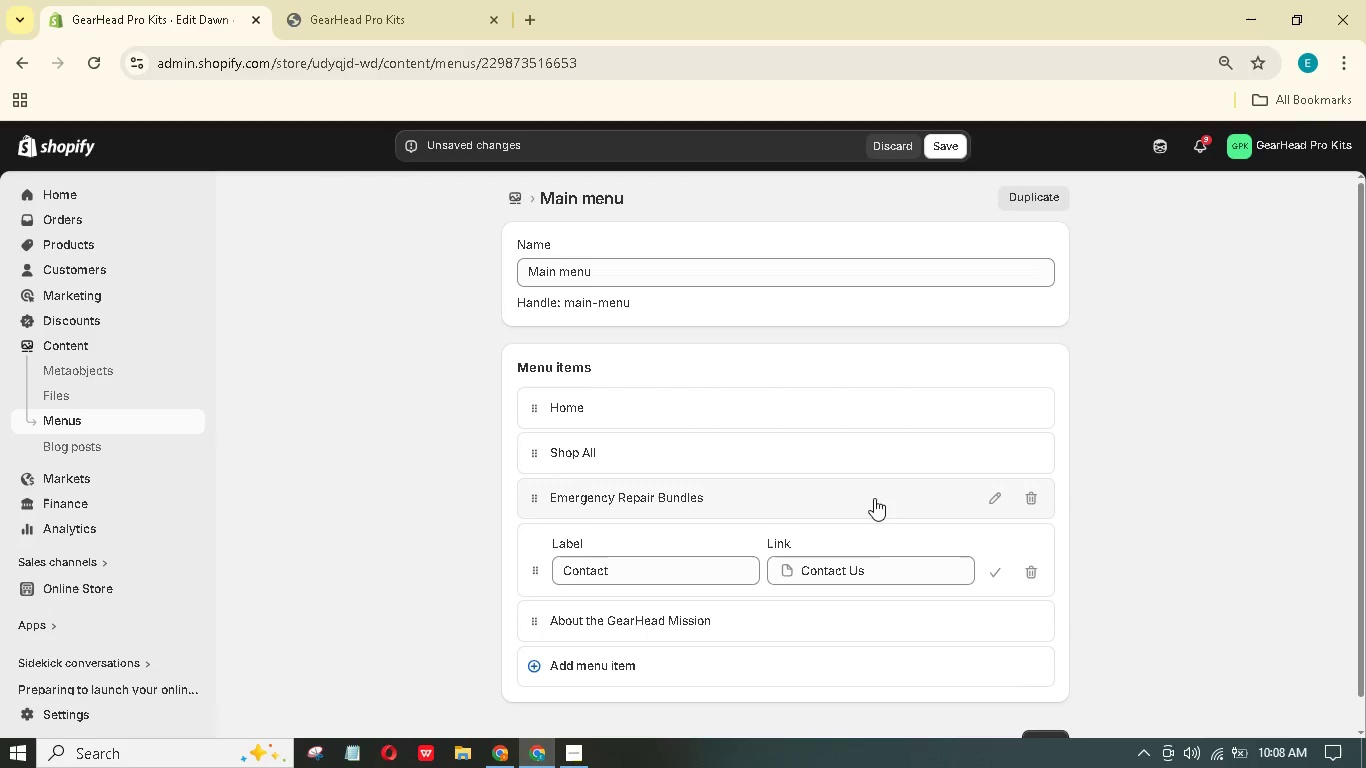 
double_click([874, 497])
 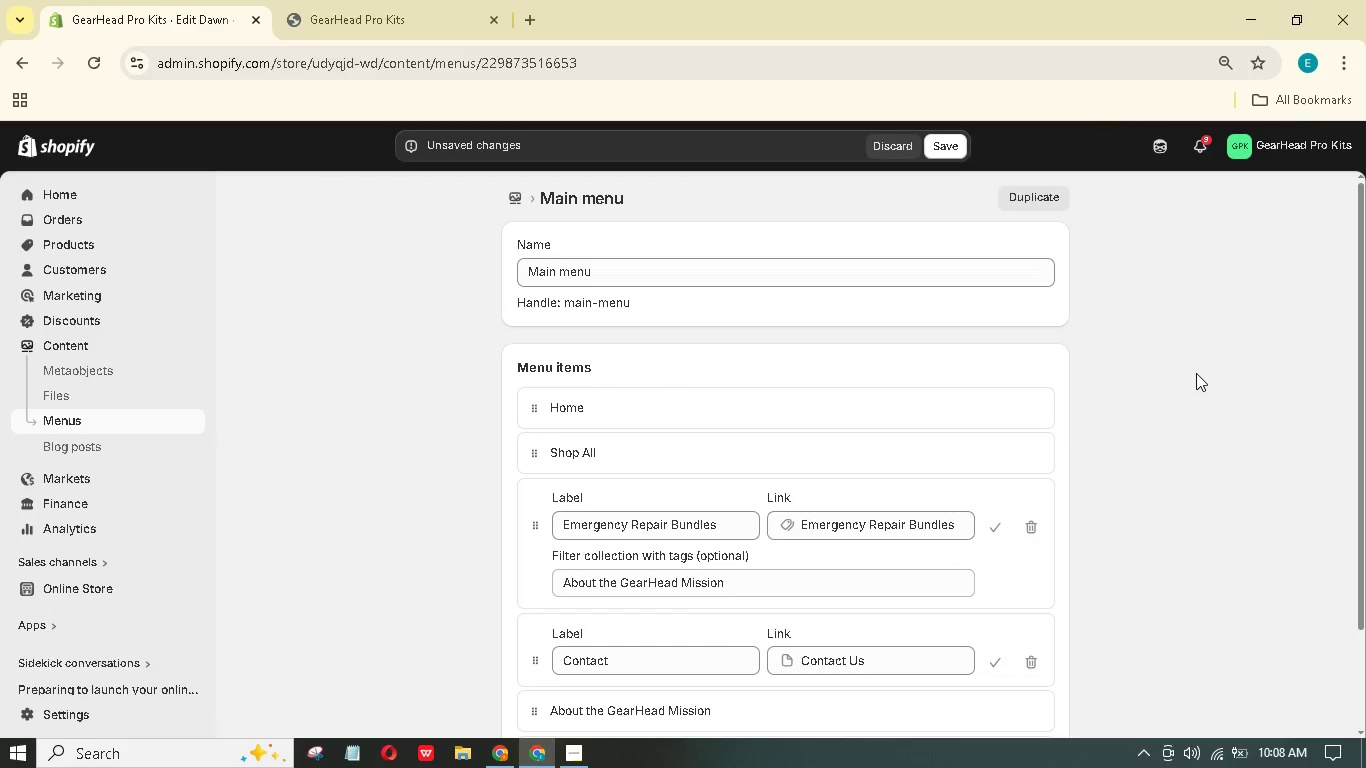 
left_click([1000, 526])
 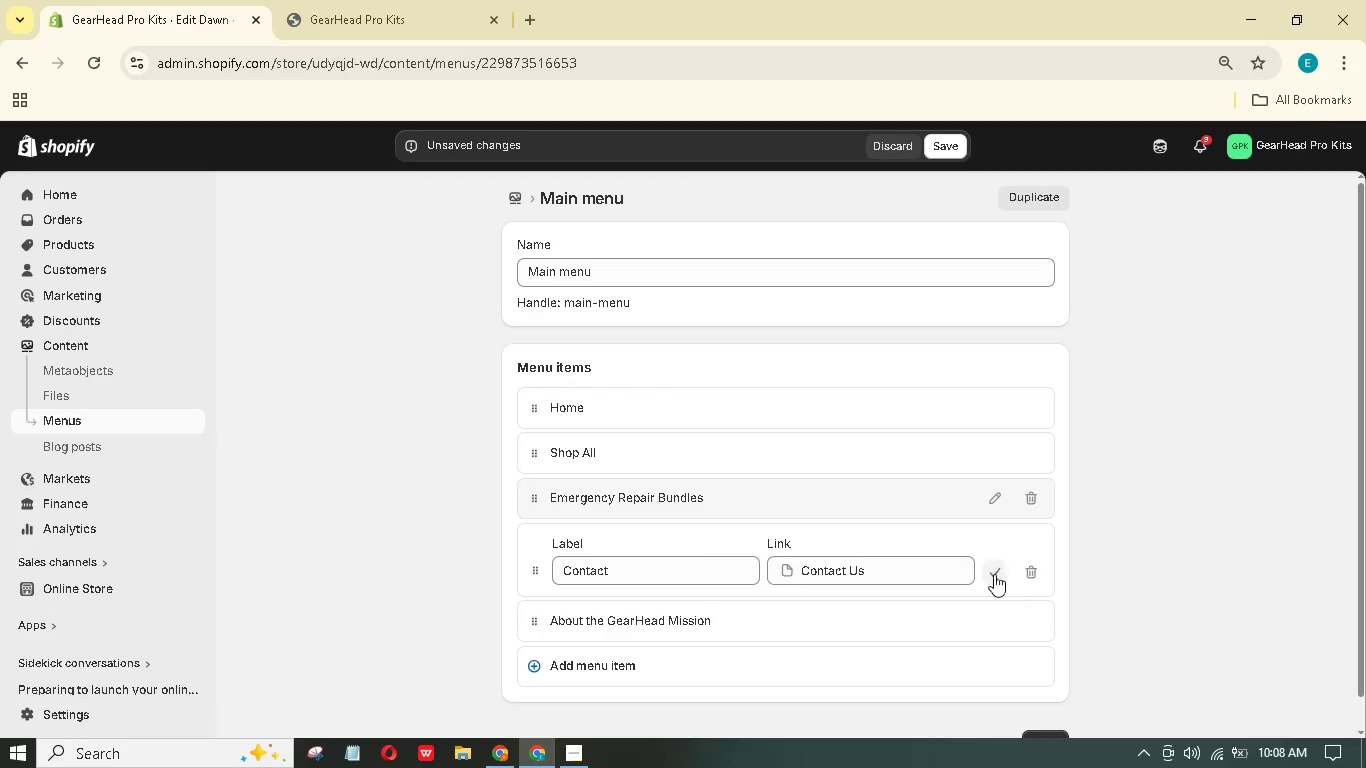 
left_click([989, 566])
 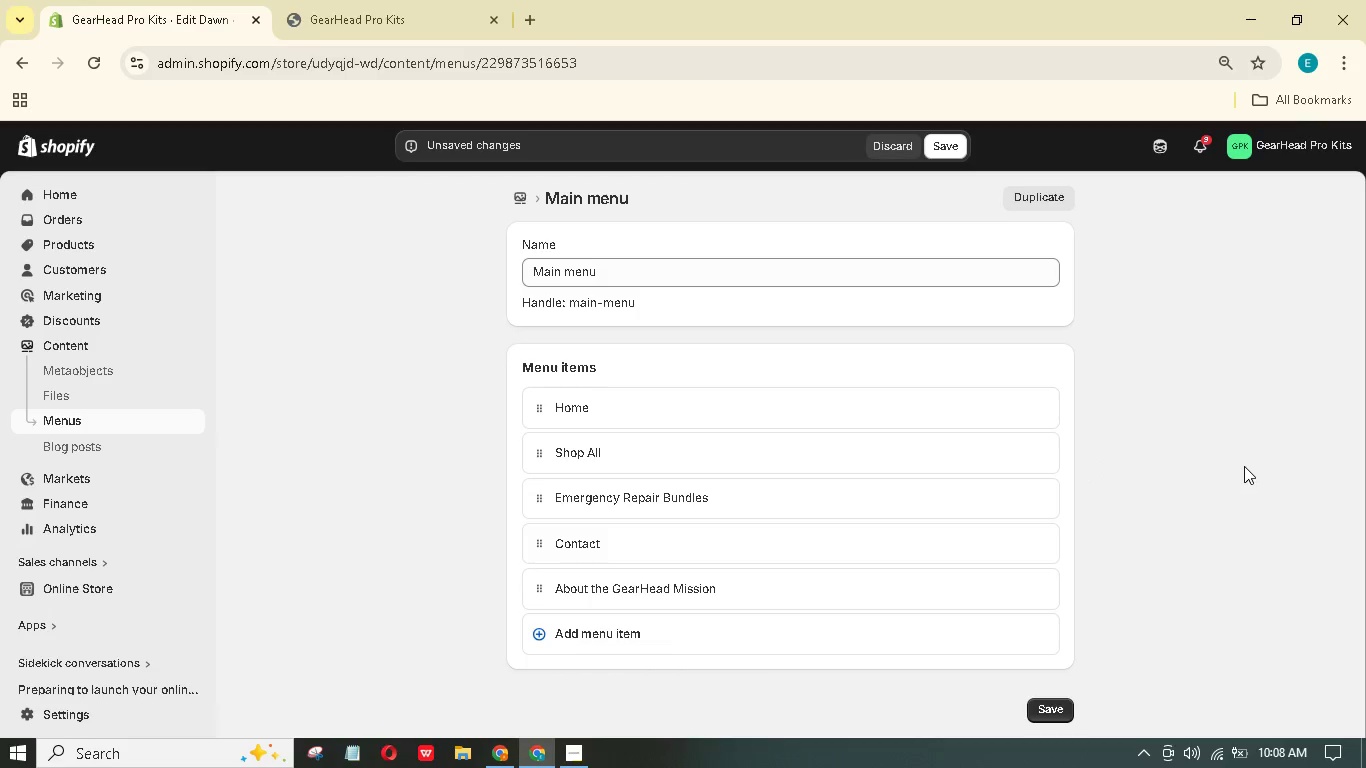 
scroll: coordinate [1242, 466], scroll_direction: down, amount: 5.0
 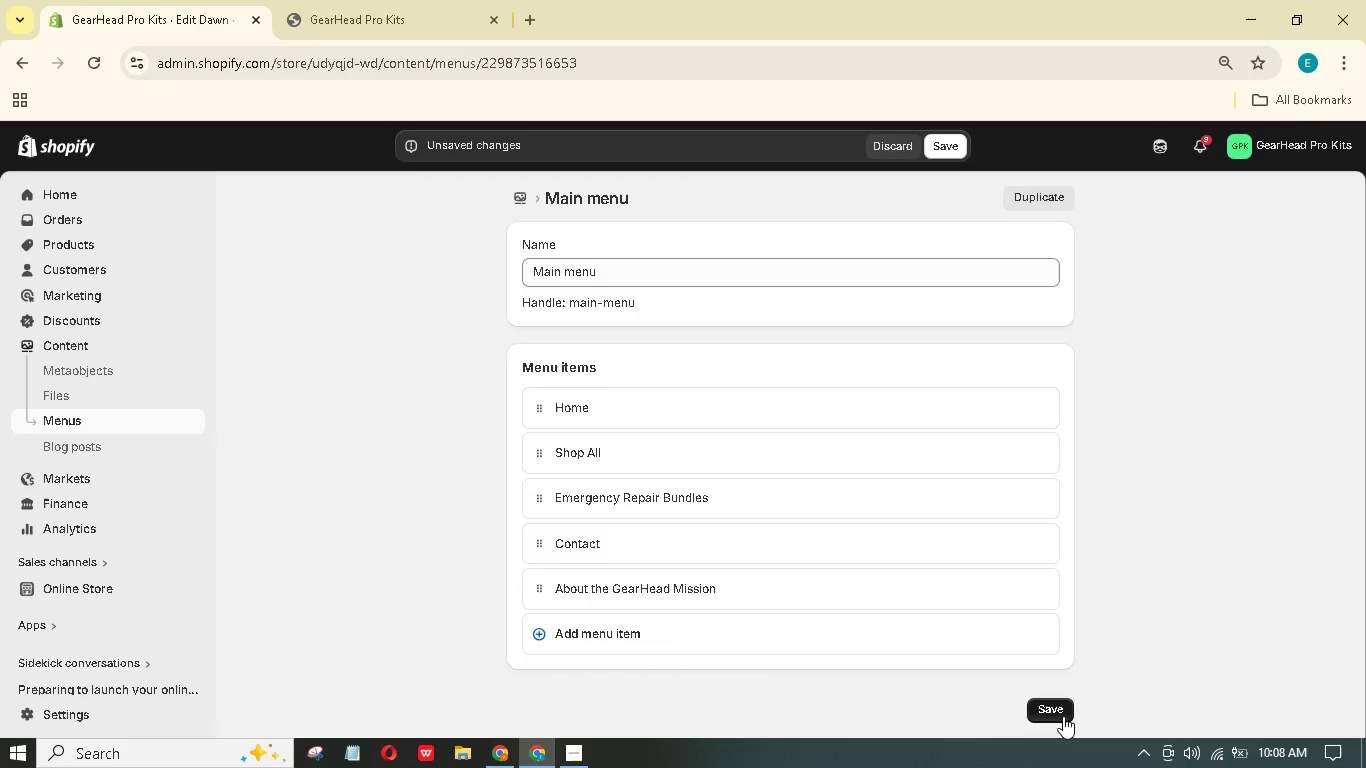 
left_click([1054, 702])
 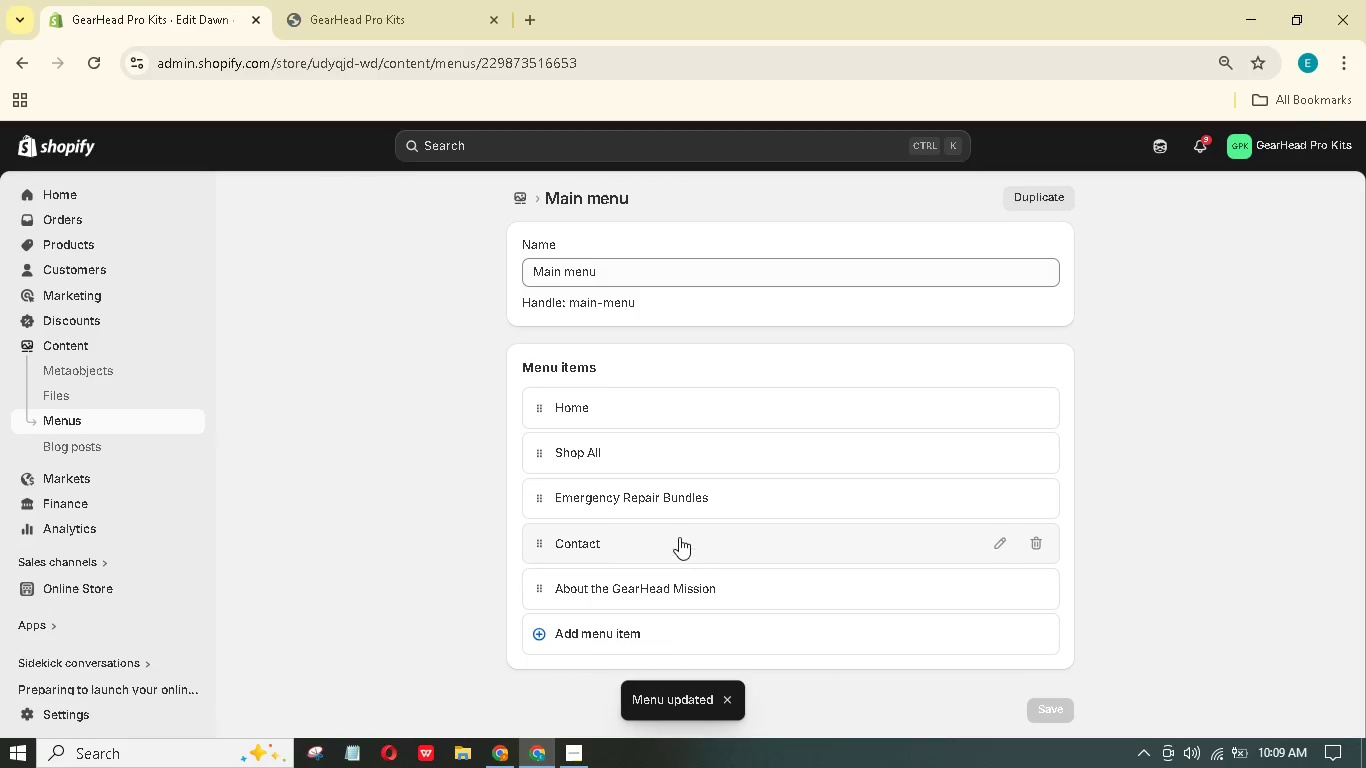 
left_click([378, 0])
 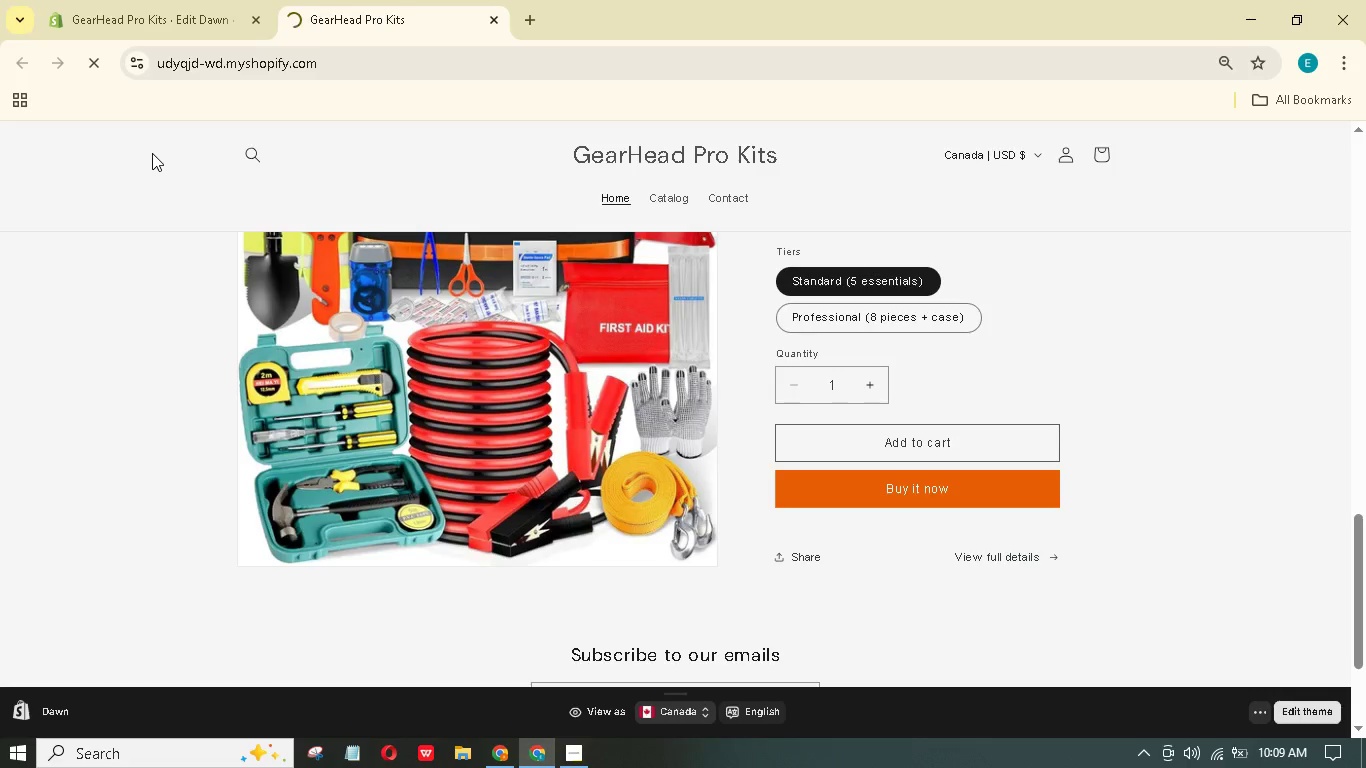 
scroll: coordinate [440, 275], scroll_direction: up, amount: 23.0
 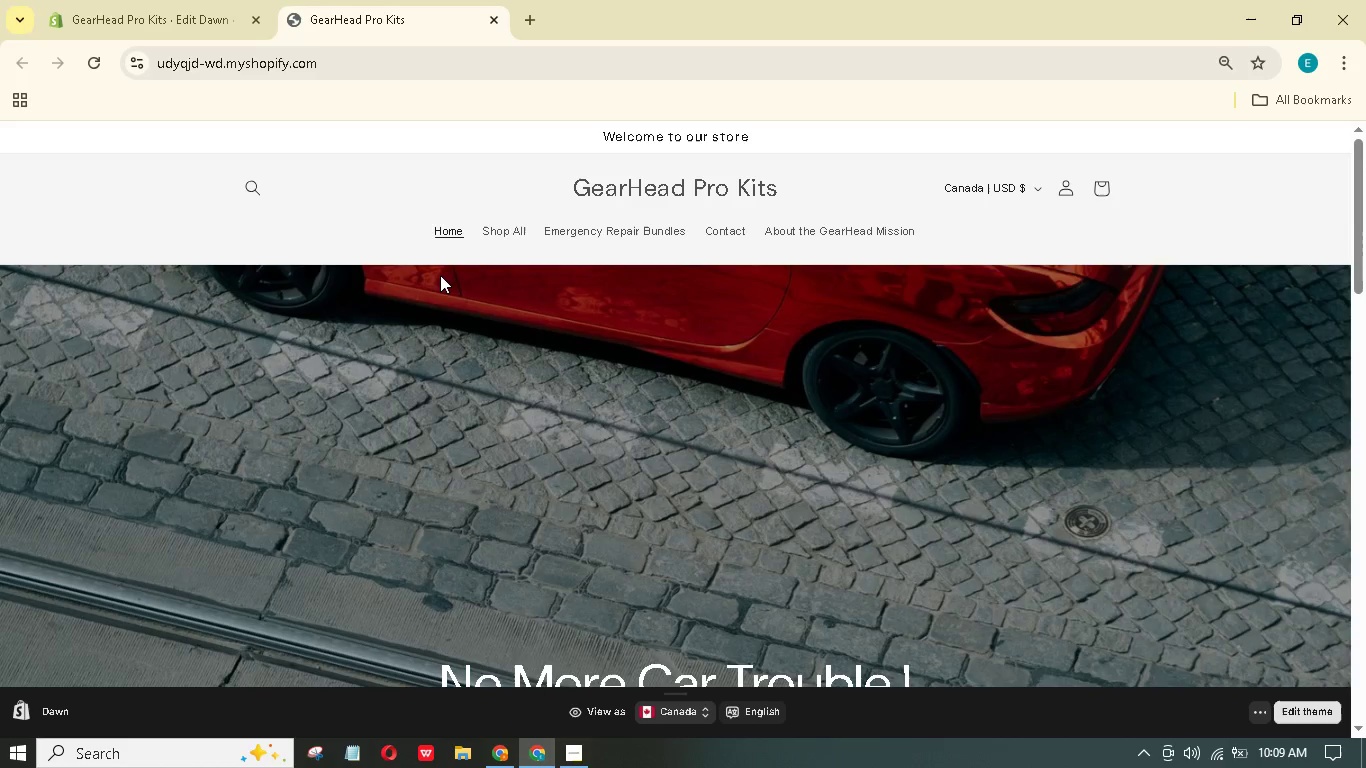 
scroll: coordinate [440, 275], scroll_direction: down, amount: 1.0
 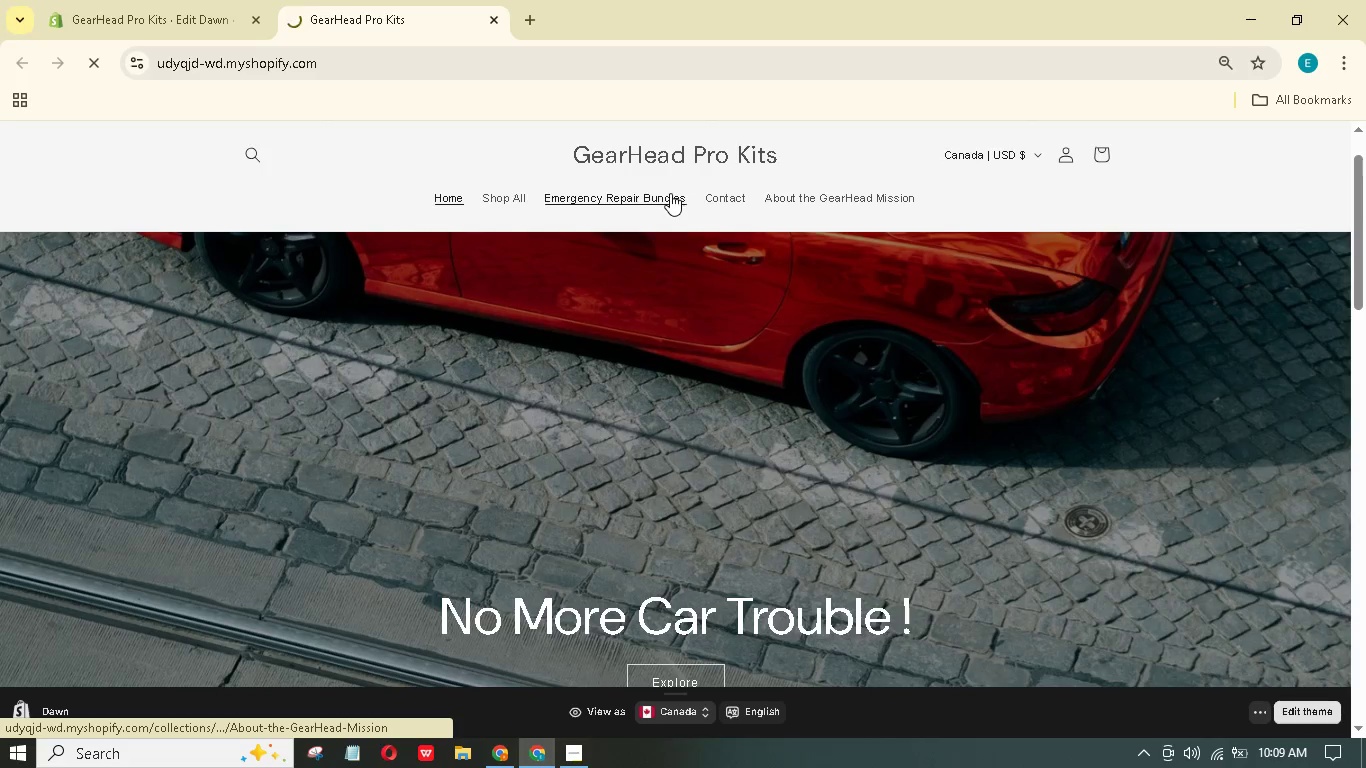 
wait(9.91)
 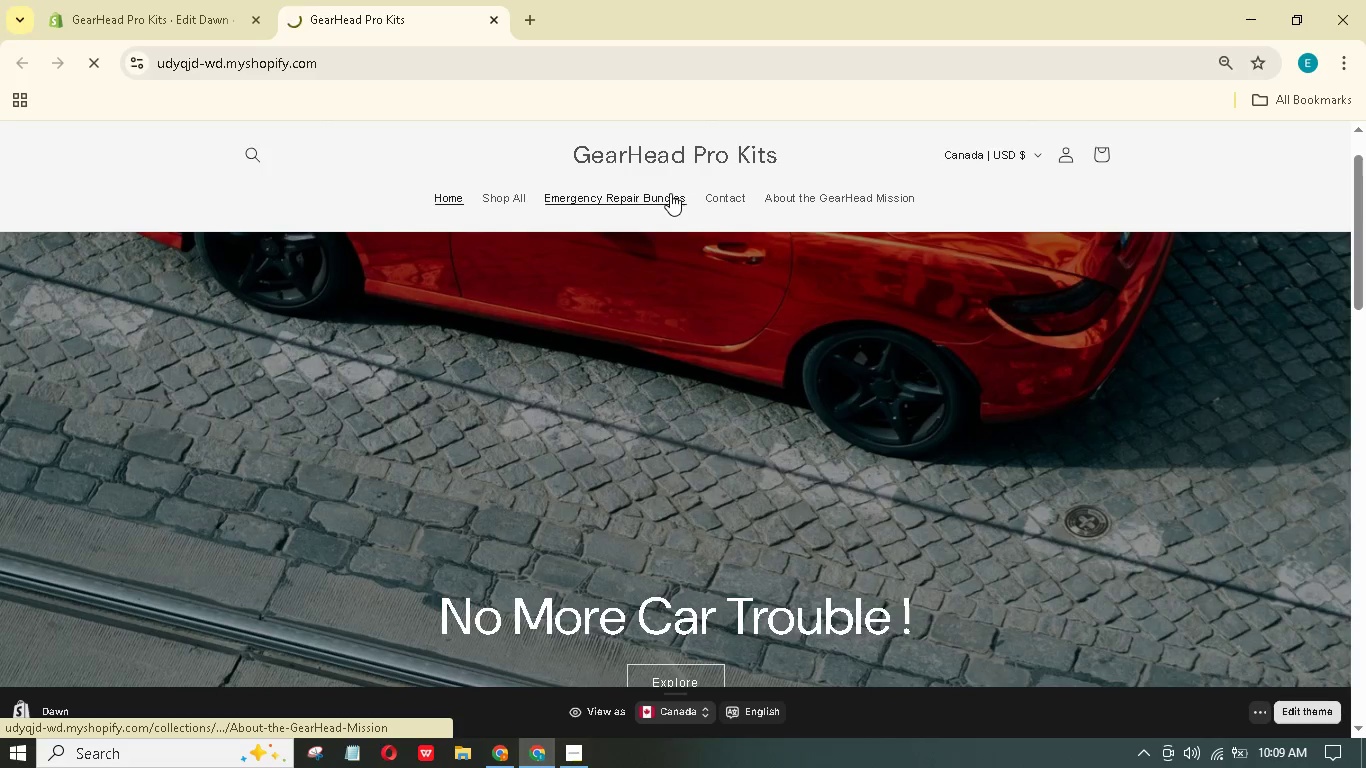 
scroll: coordinate [706, 271], scroll_direction: down, amount: 5.0
 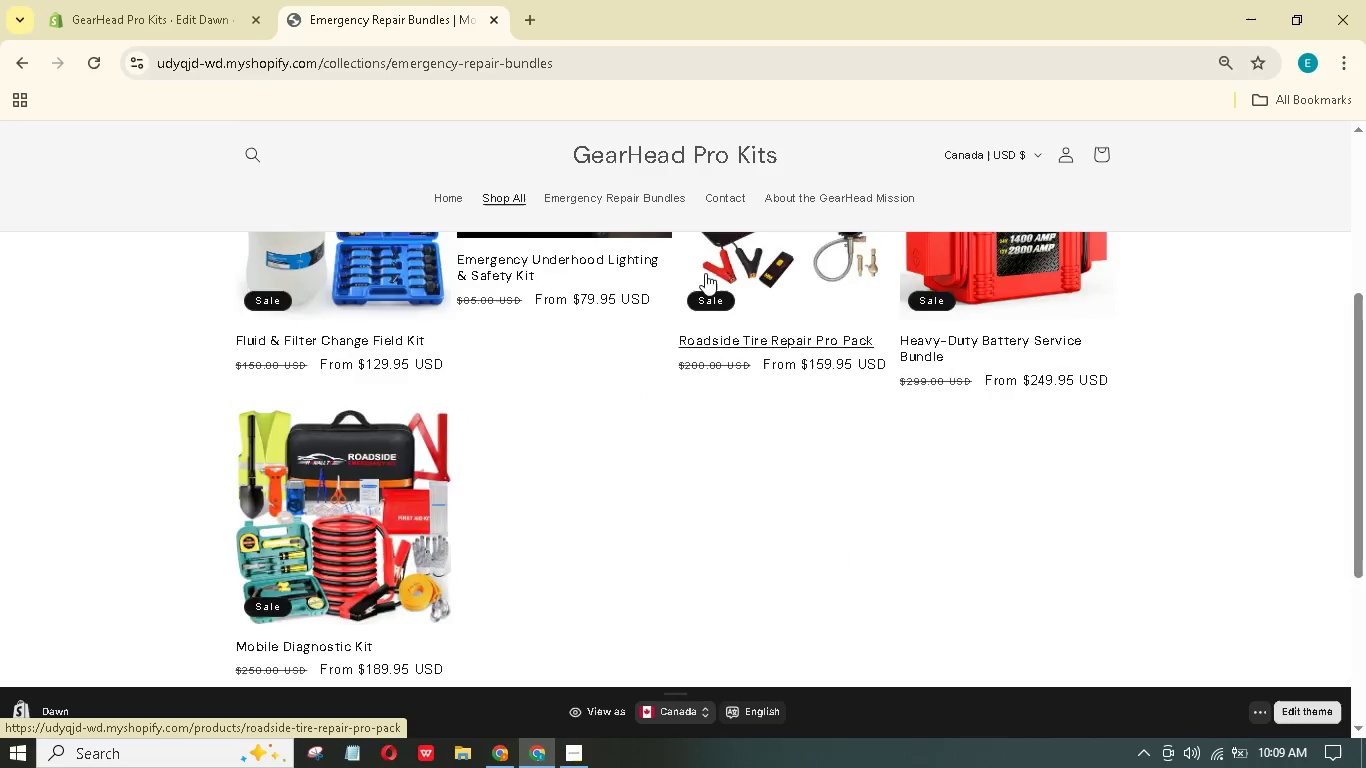 
scroll: coordinate [705, 273], scroll_direction: up, amount: 5.0
 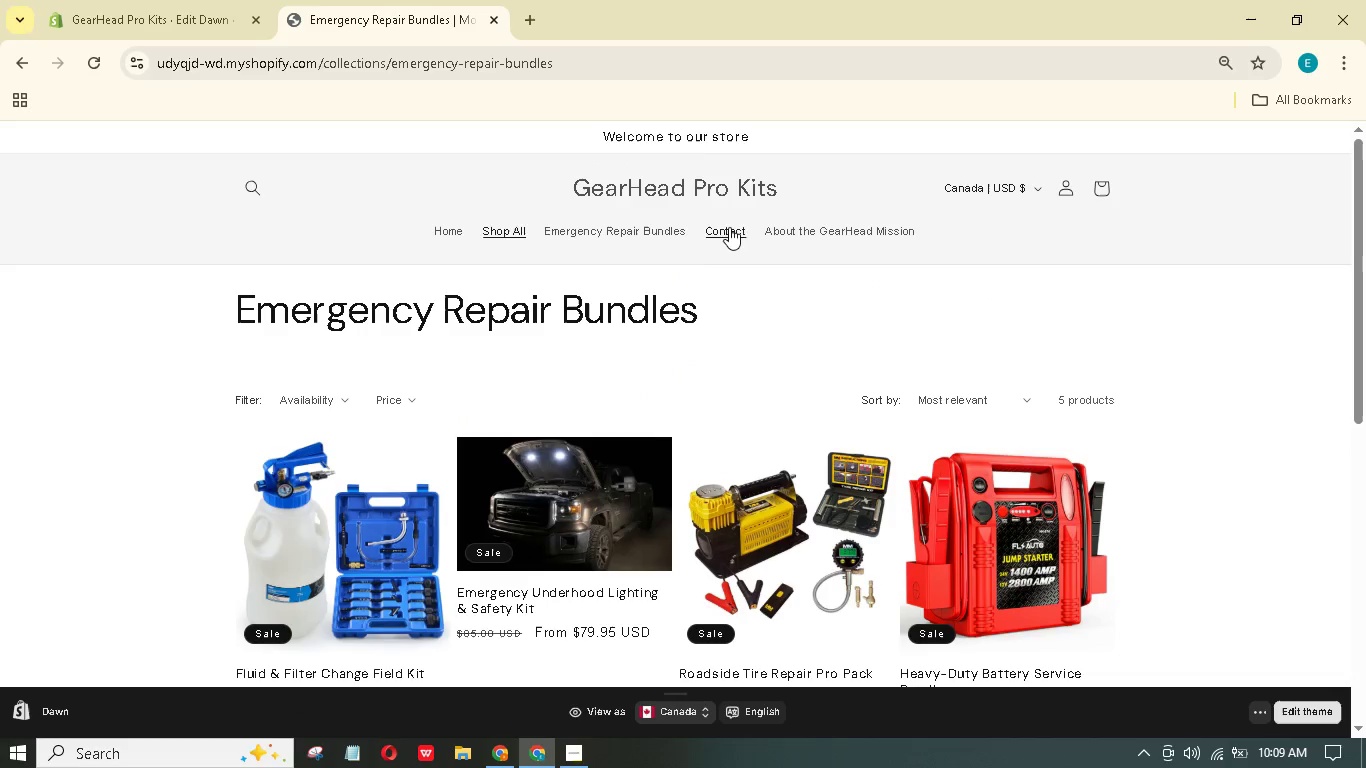 
left_click([745, 229])
 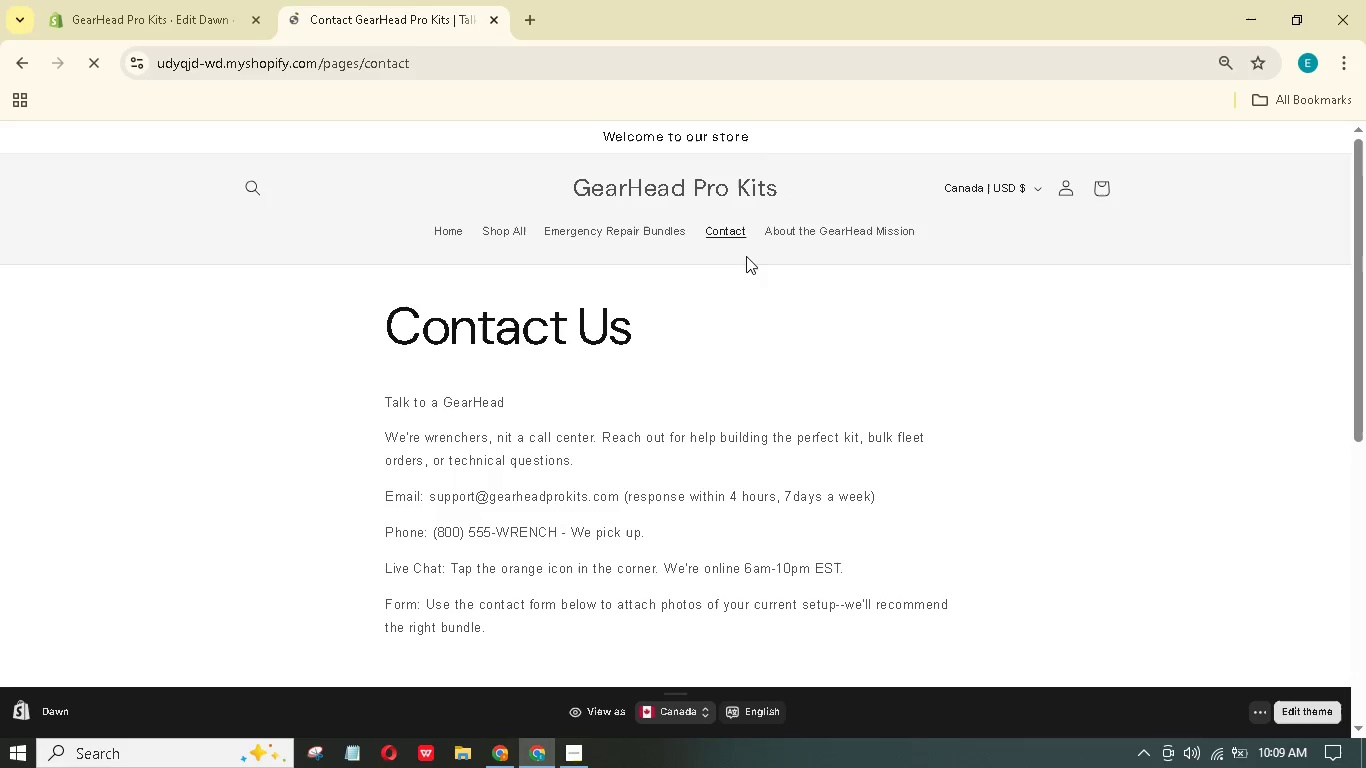 
scroll: coordinate [745, 258], scroll_direction: down, amount: 4.0
 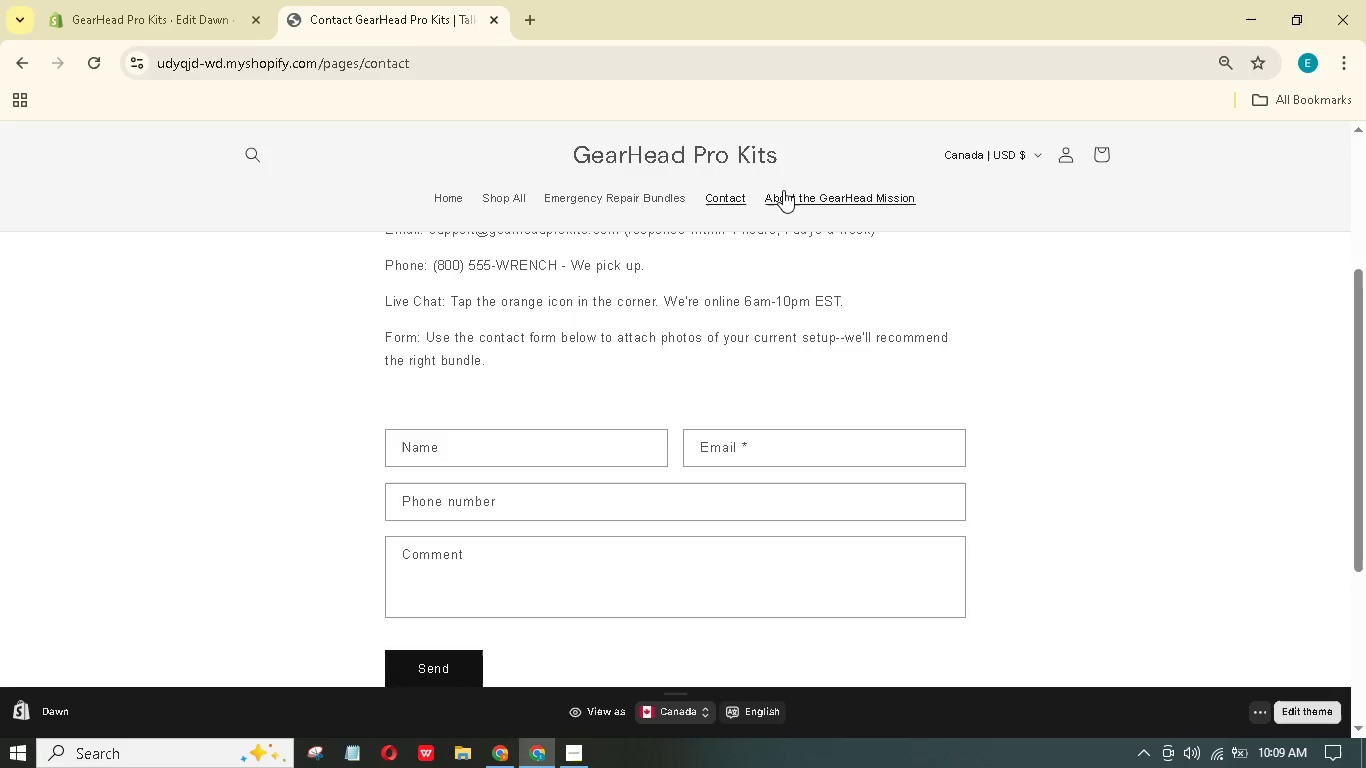 
left_click([789, 194])
 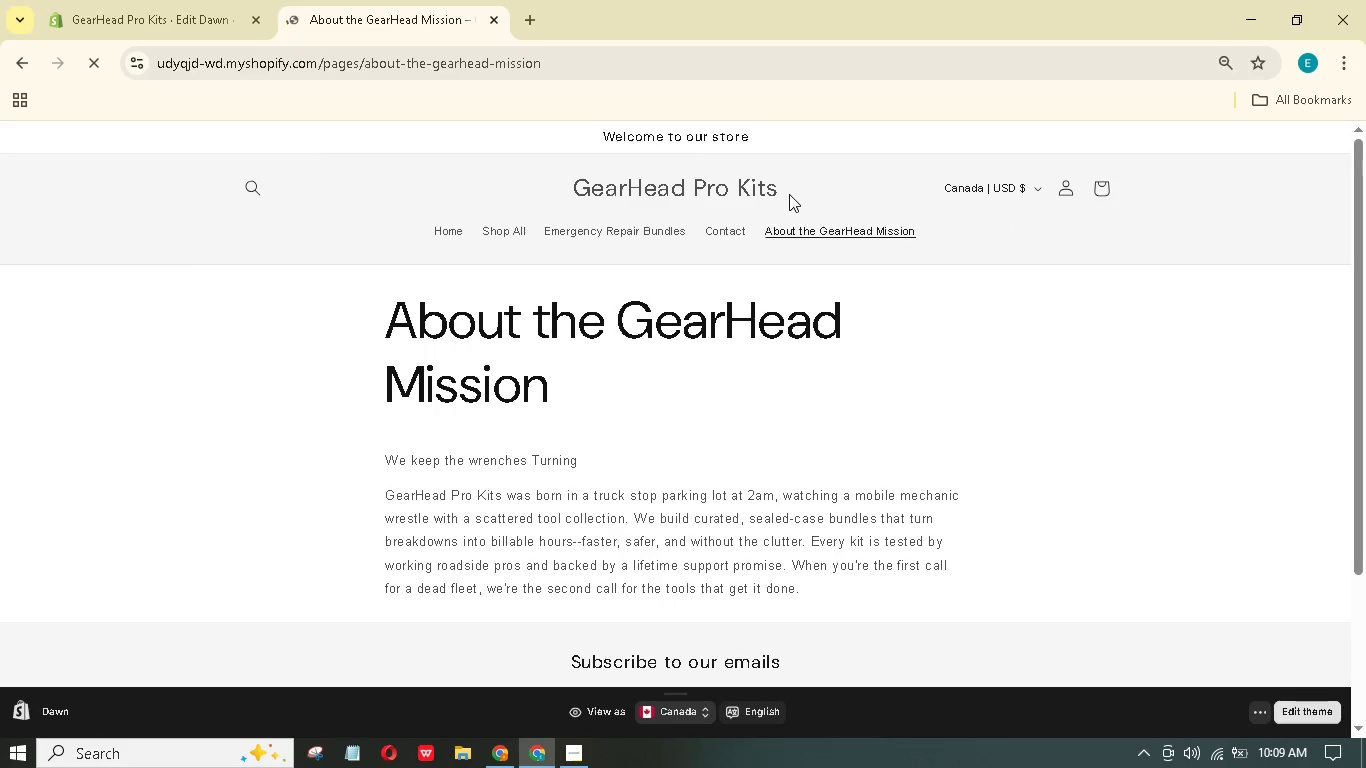 
scroll: coordinate [746, 302], scroll_direction: down, amount: 4.0
 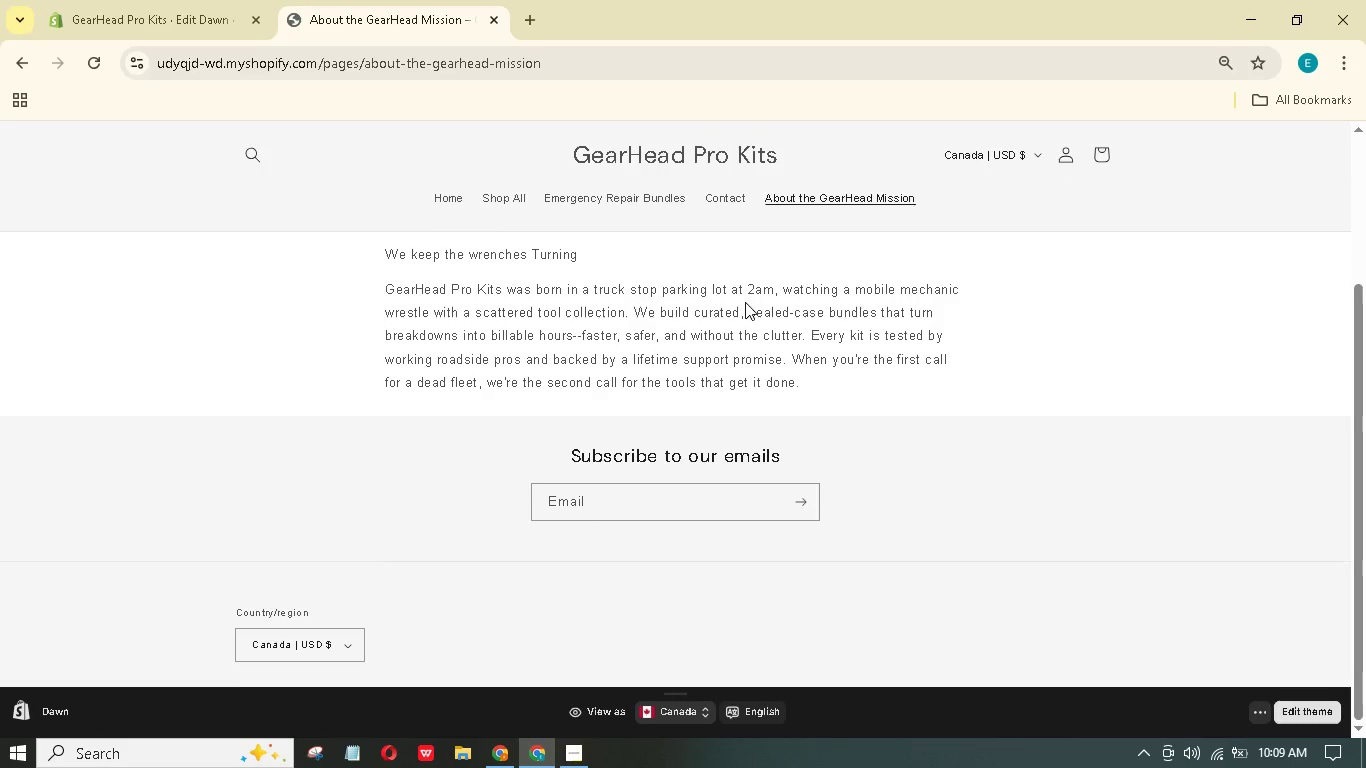 
scroll: coordinate [745, 302], scroll_direction: up, amount: 4.0
 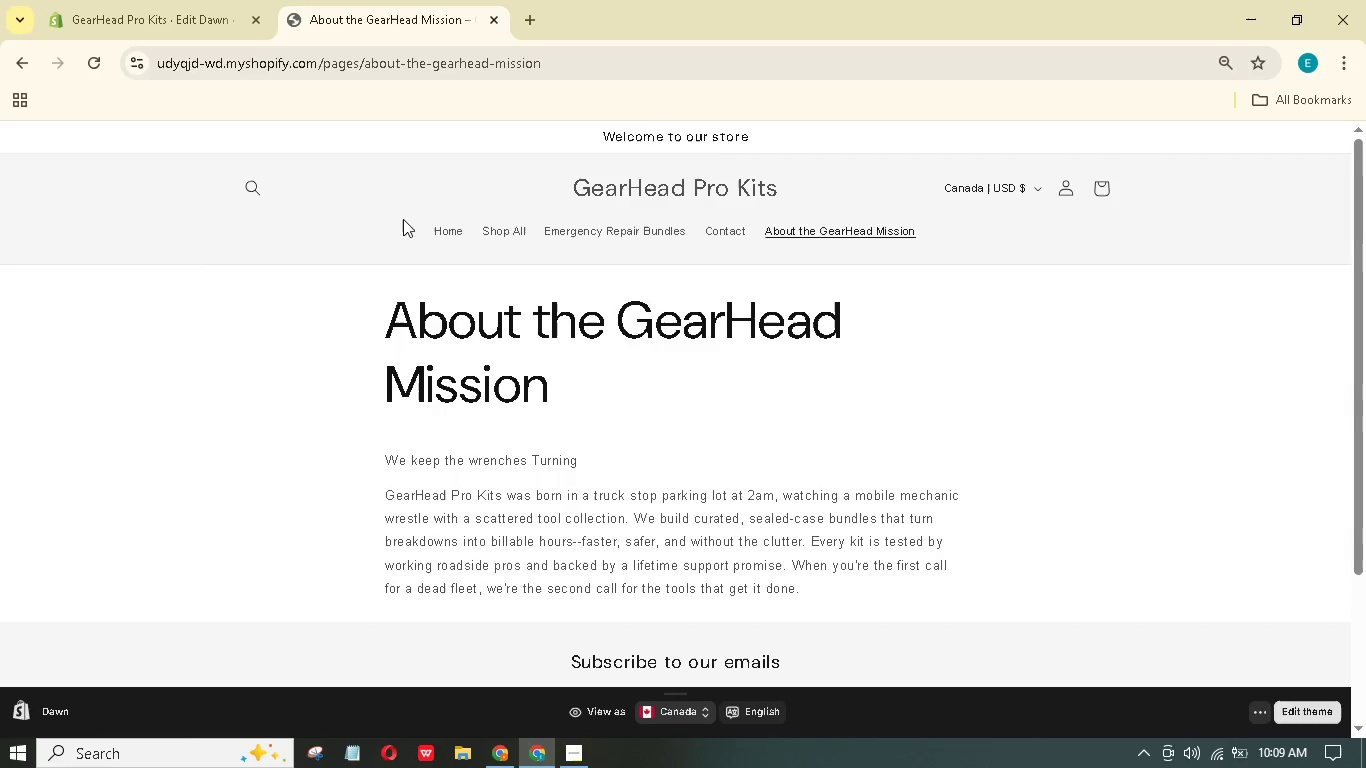 
left_click([451, 227])
 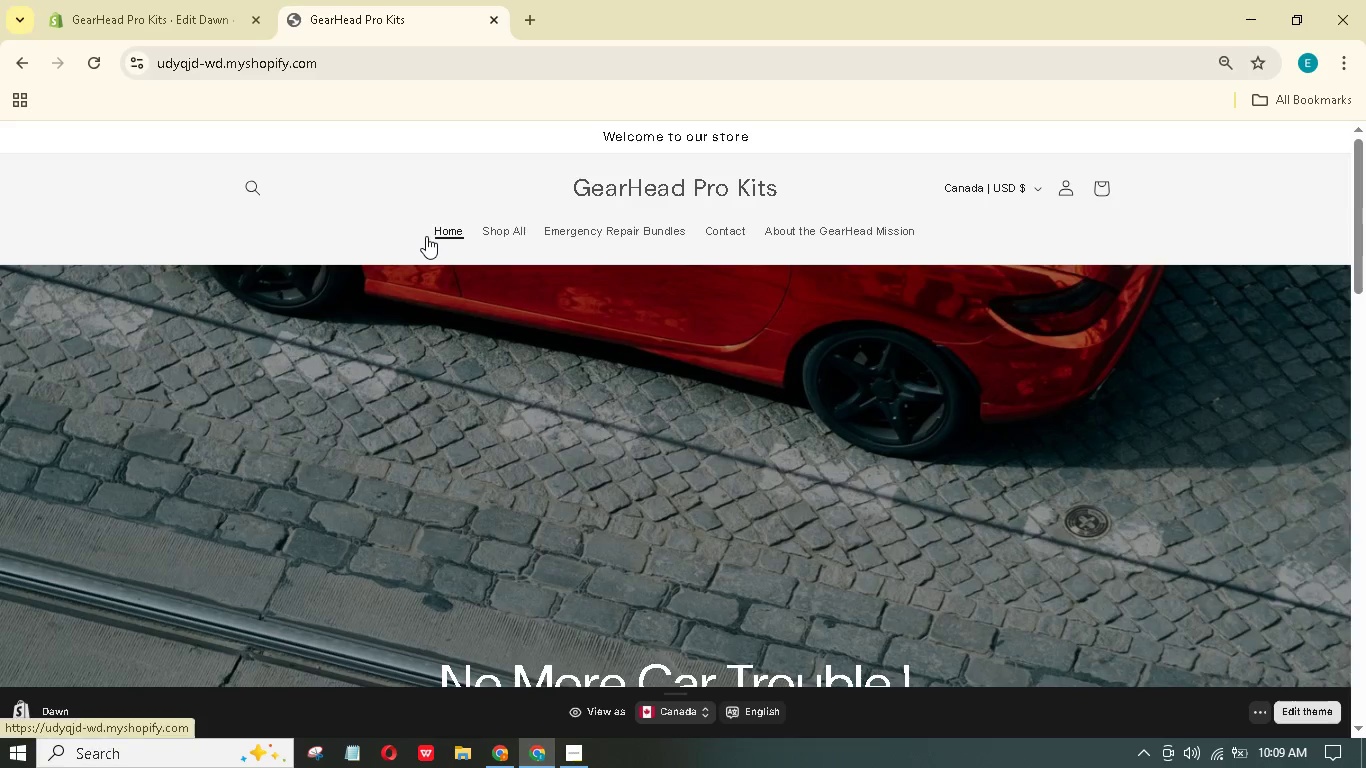 
left_click([59, 0])
 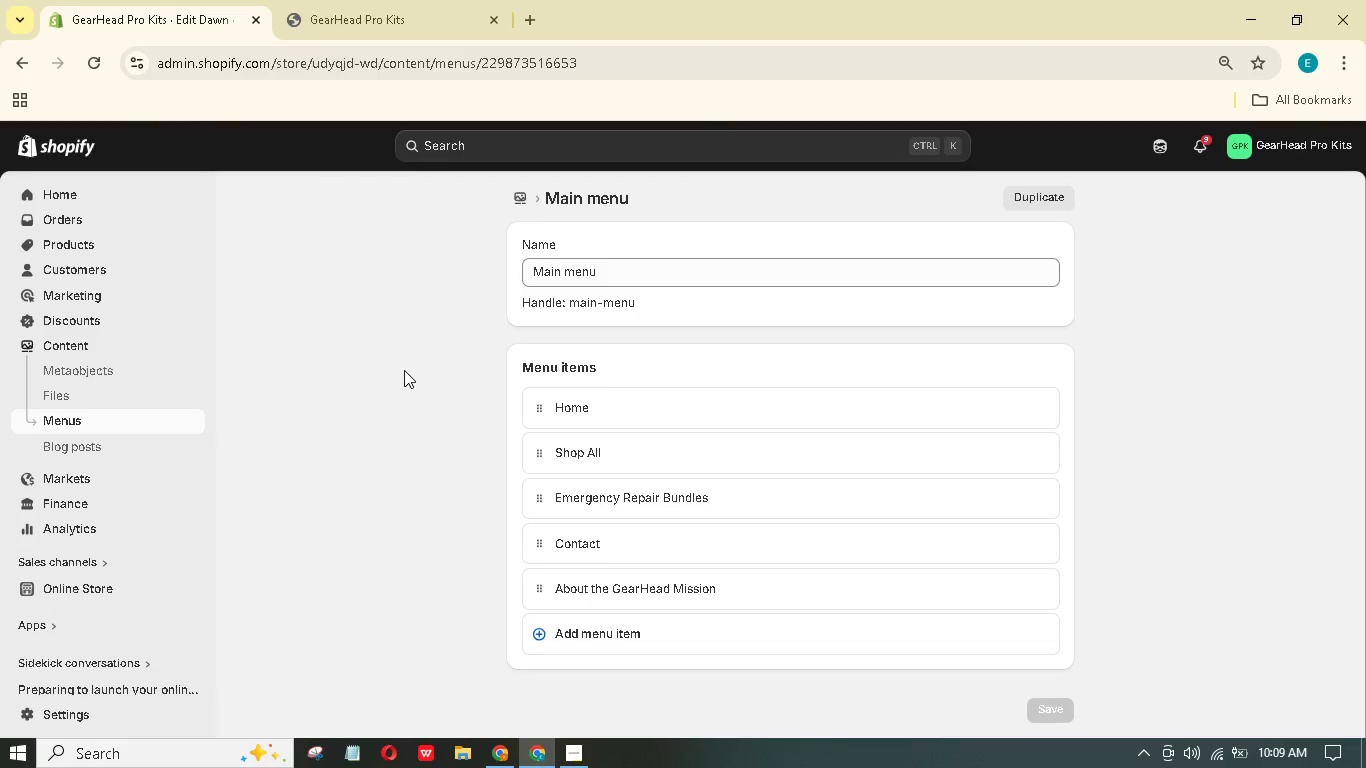 
scroll: coordinate [434, 398], scroll_direction: down, amount: 2.0
 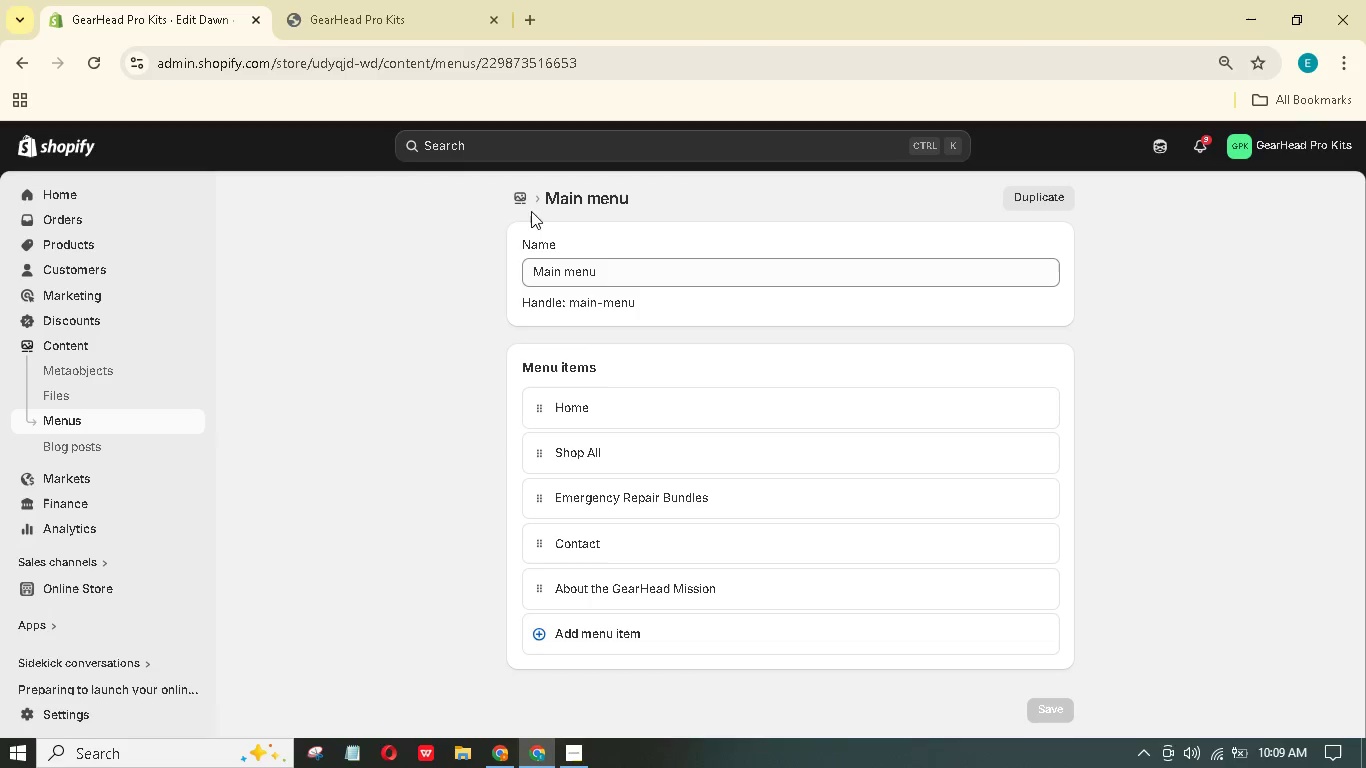 
left_click([531, 201])
 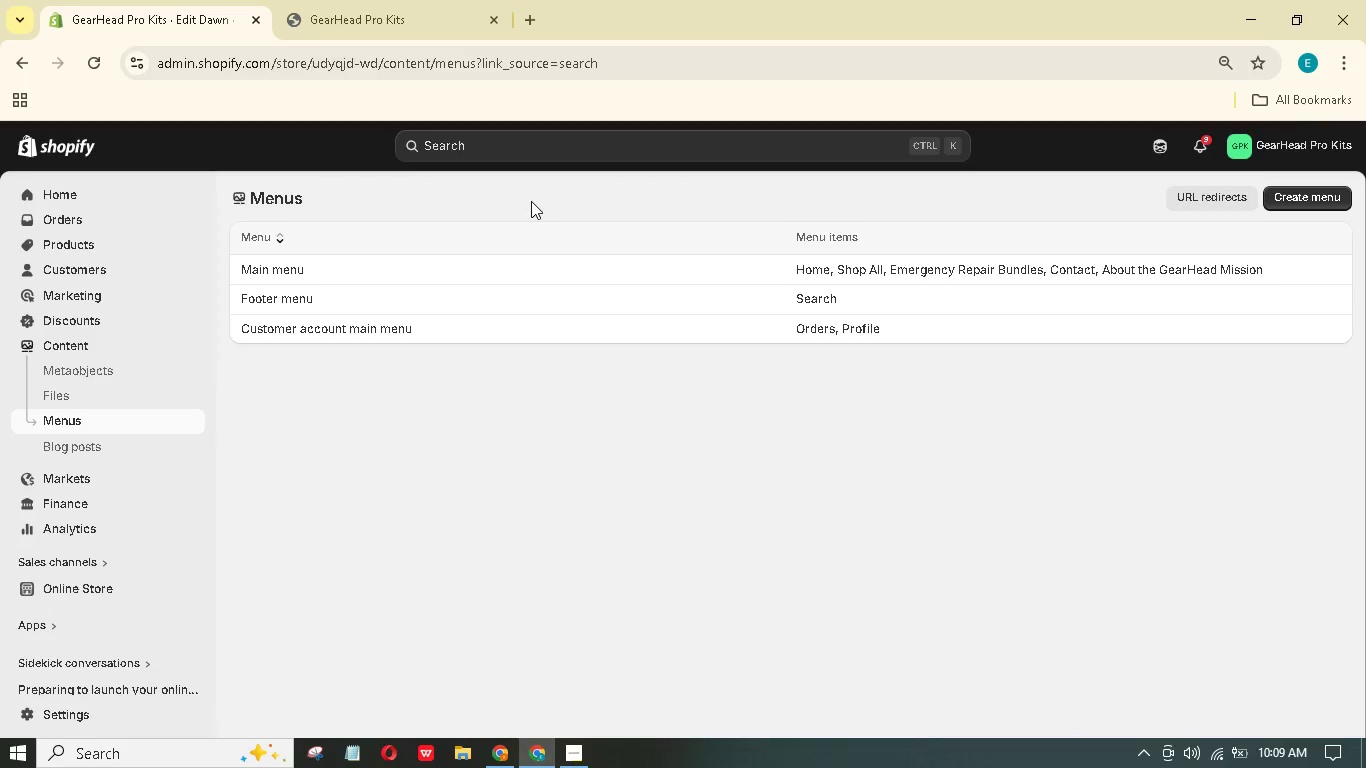 
wait(9.81)
 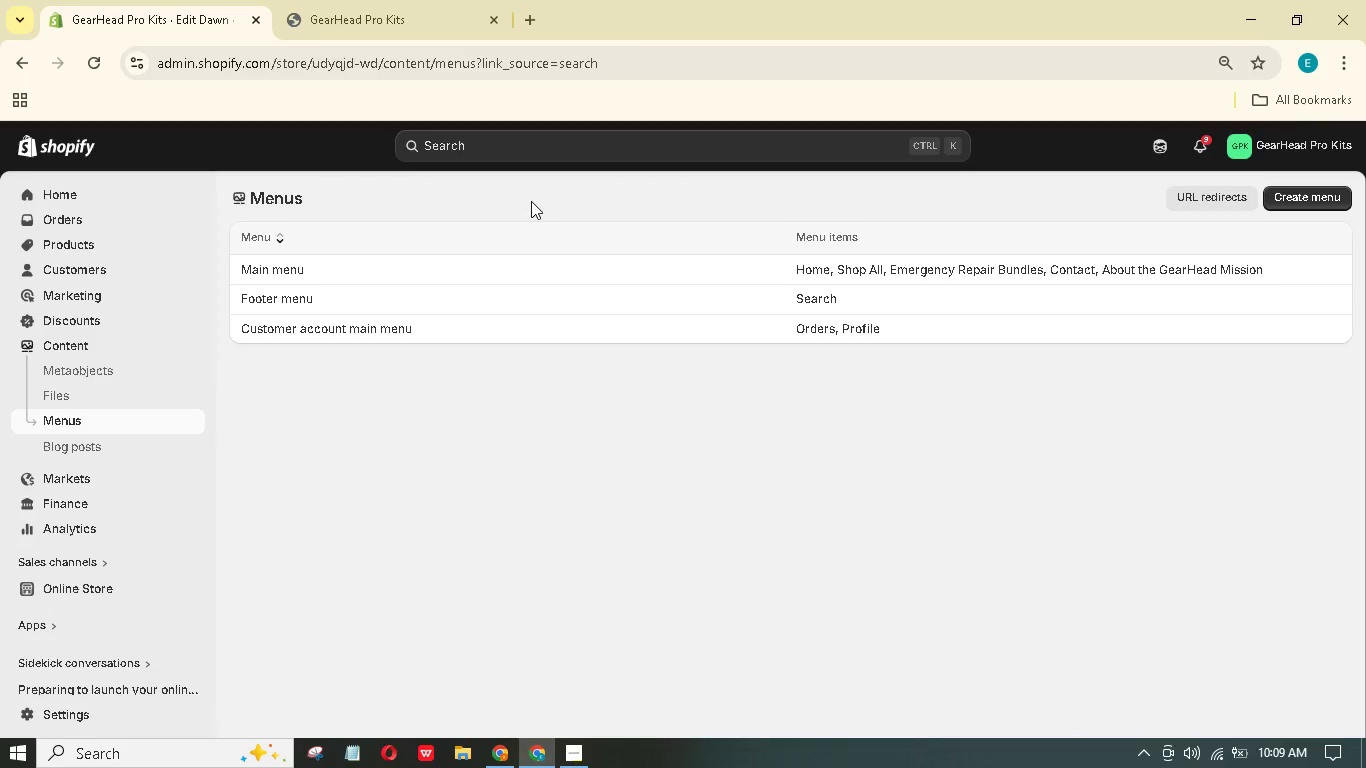 
left_click([908, 298])
 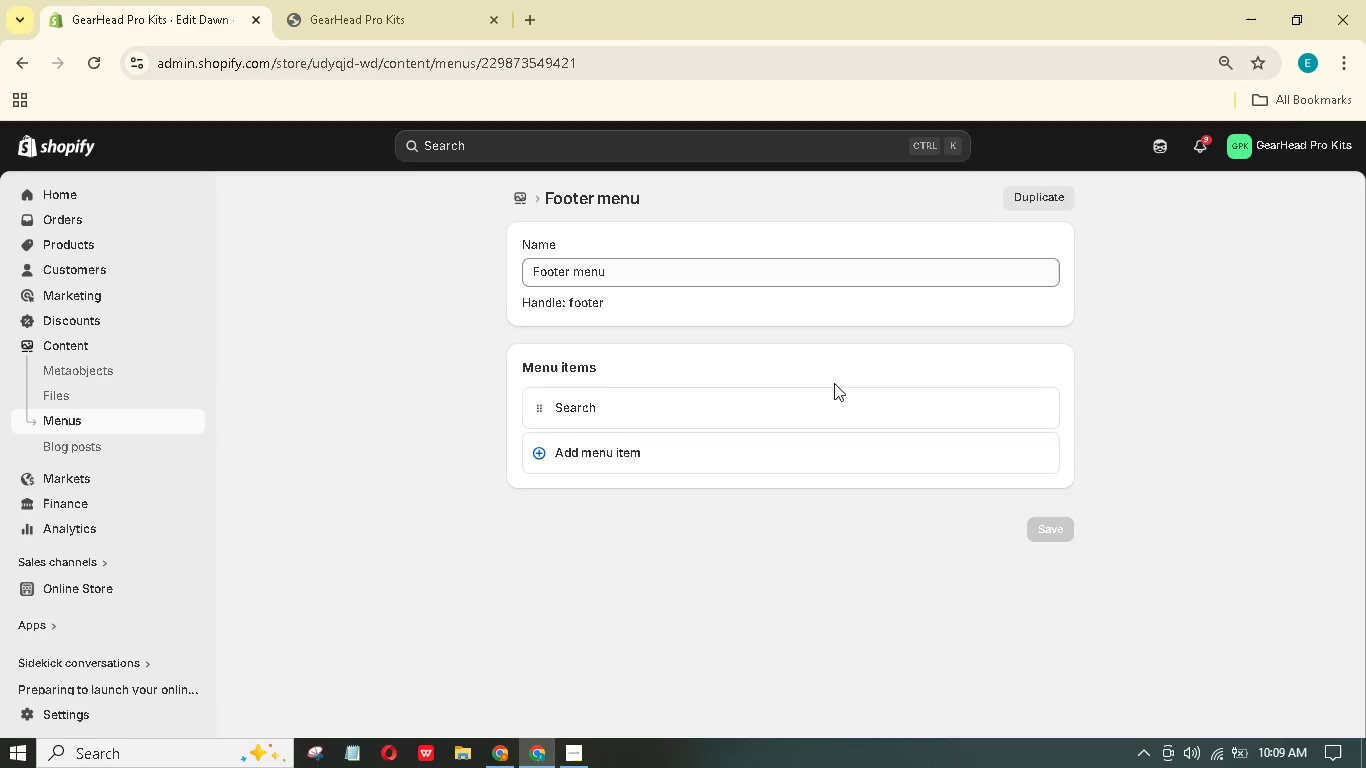 
left_click([794, 453])
 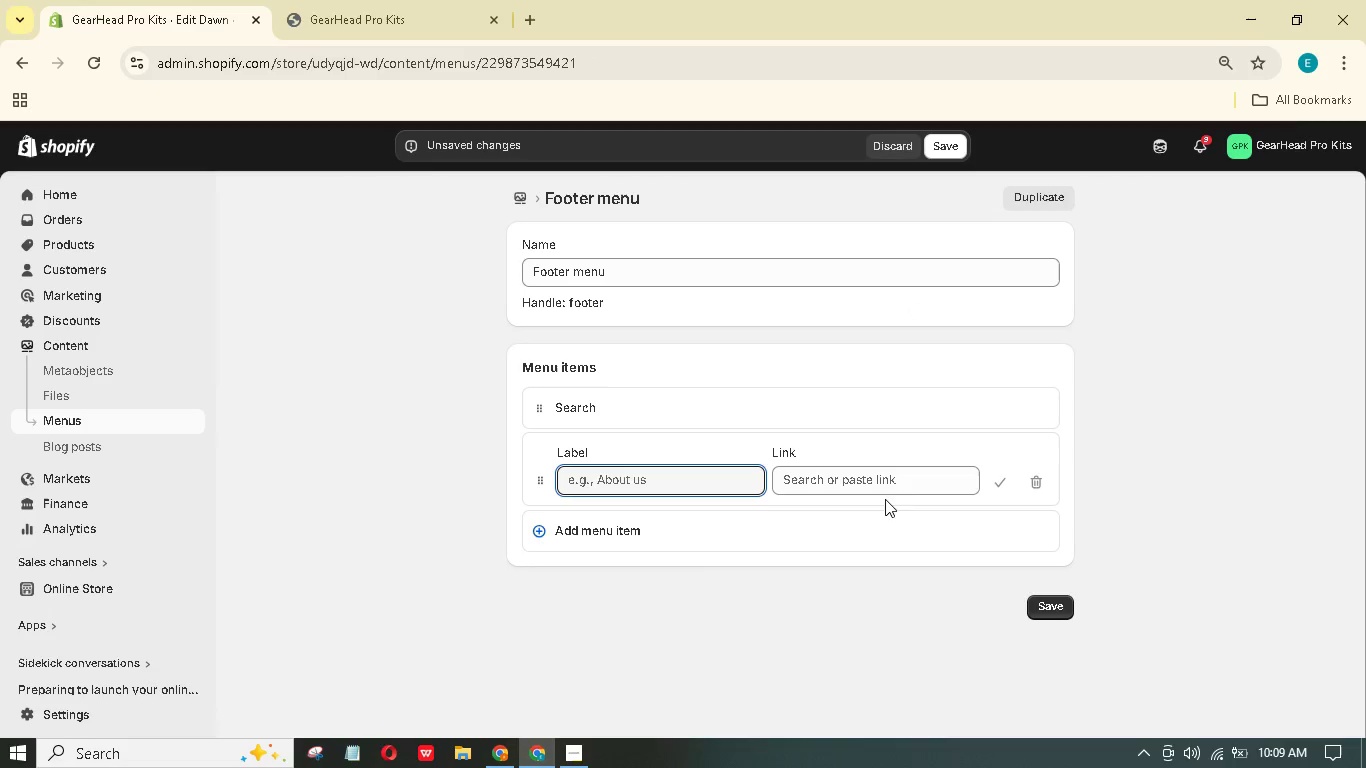 
left_click([880, 484])
 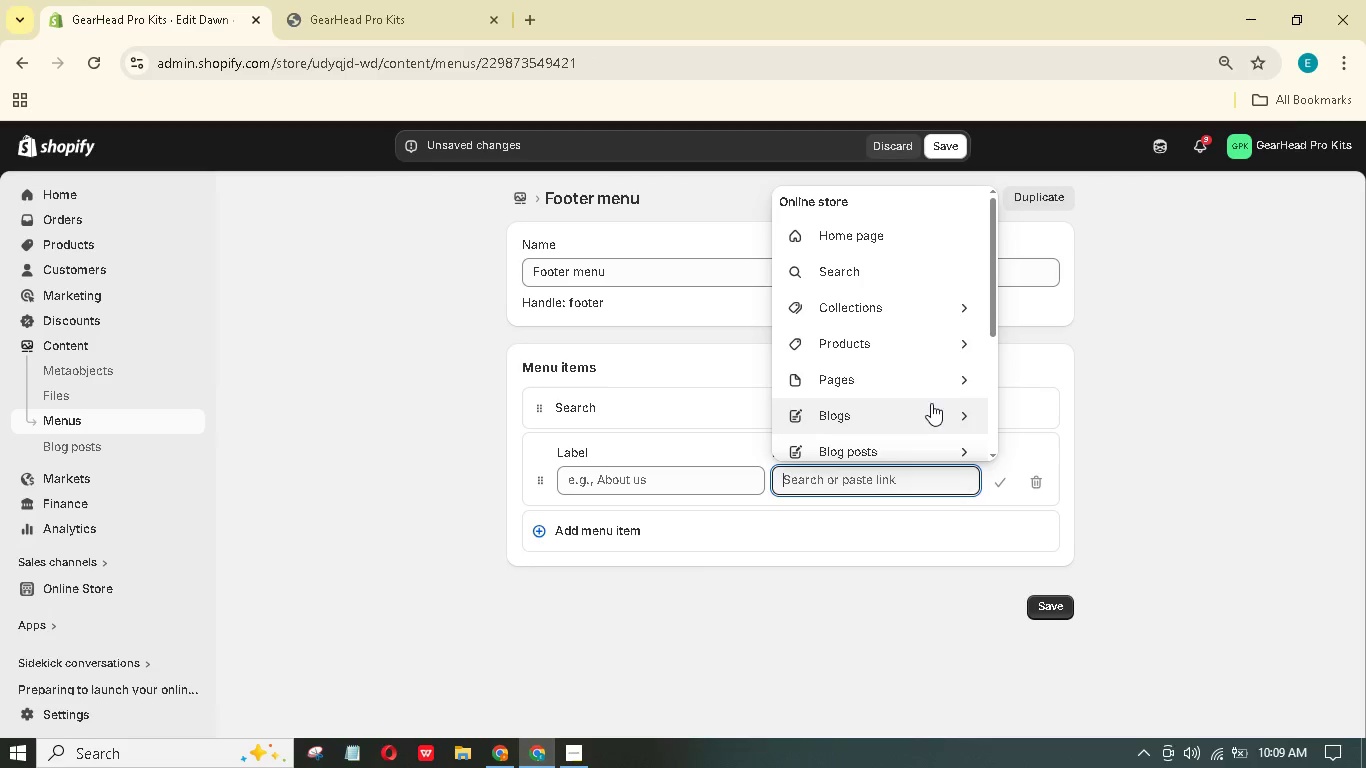 
left_click([933, 374])
 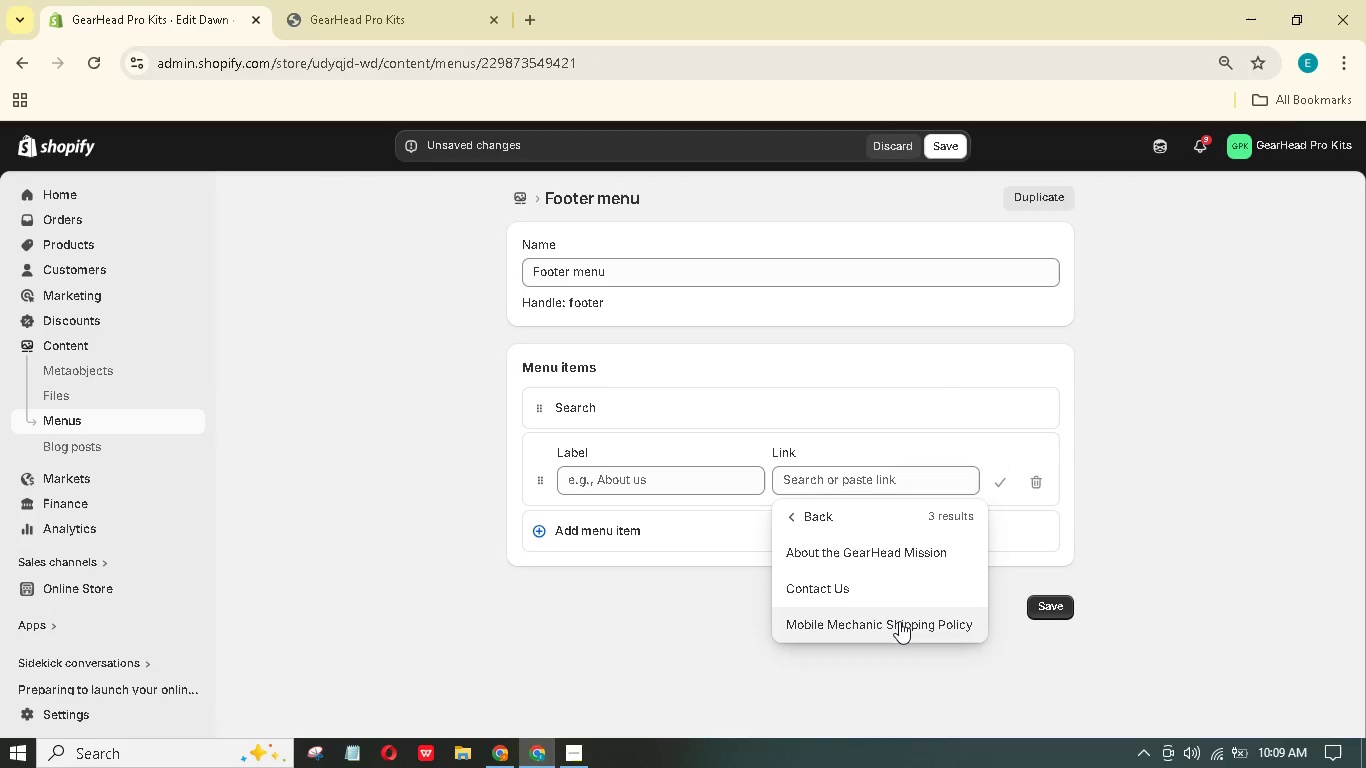 
wait(7.83)
 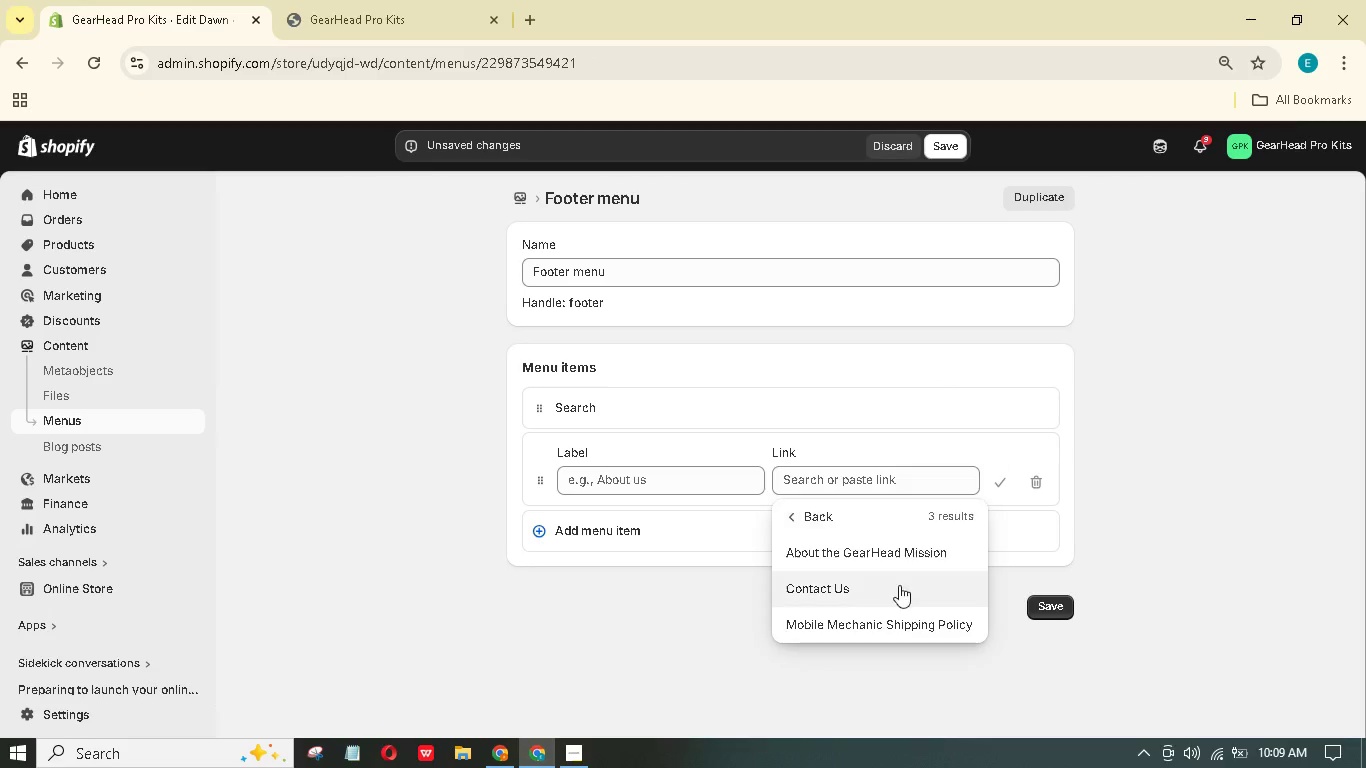 
left_click([899, 621])
 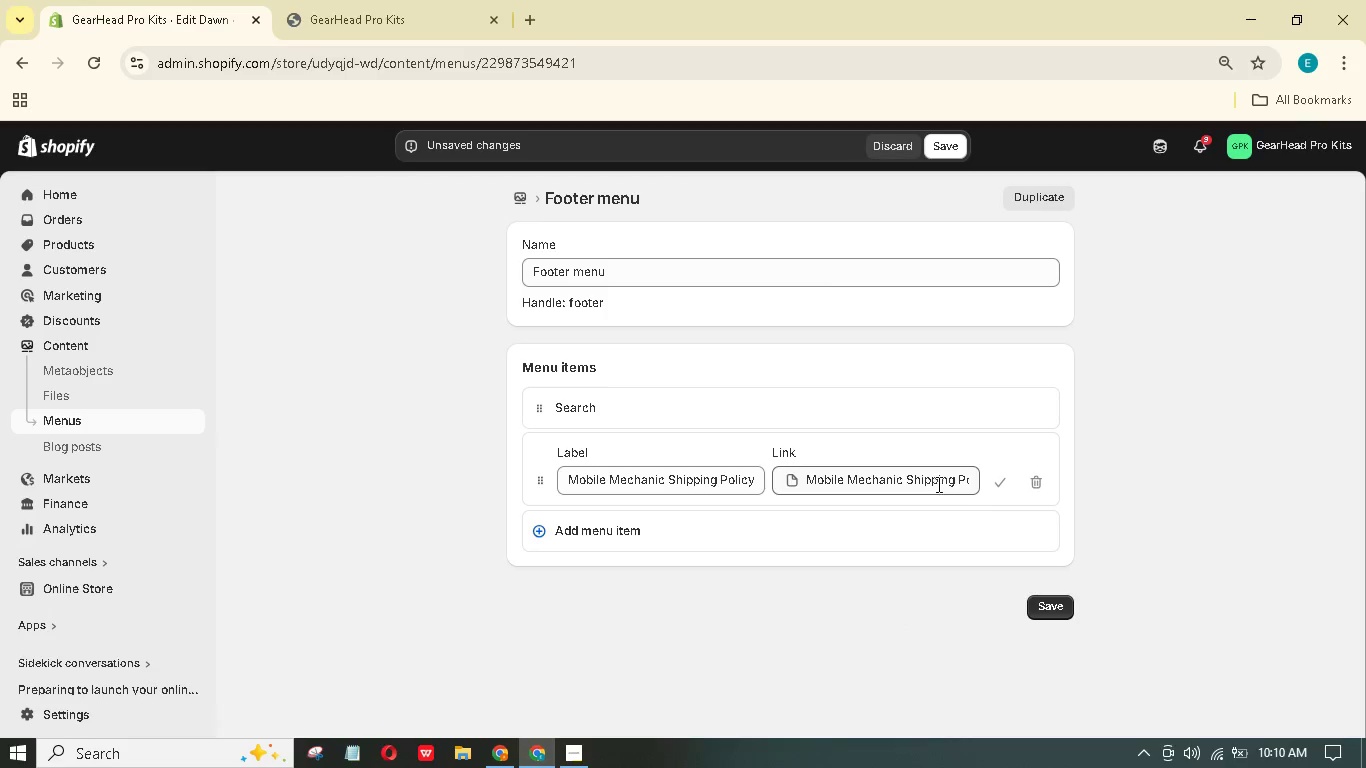 
left_click([955, 379])
 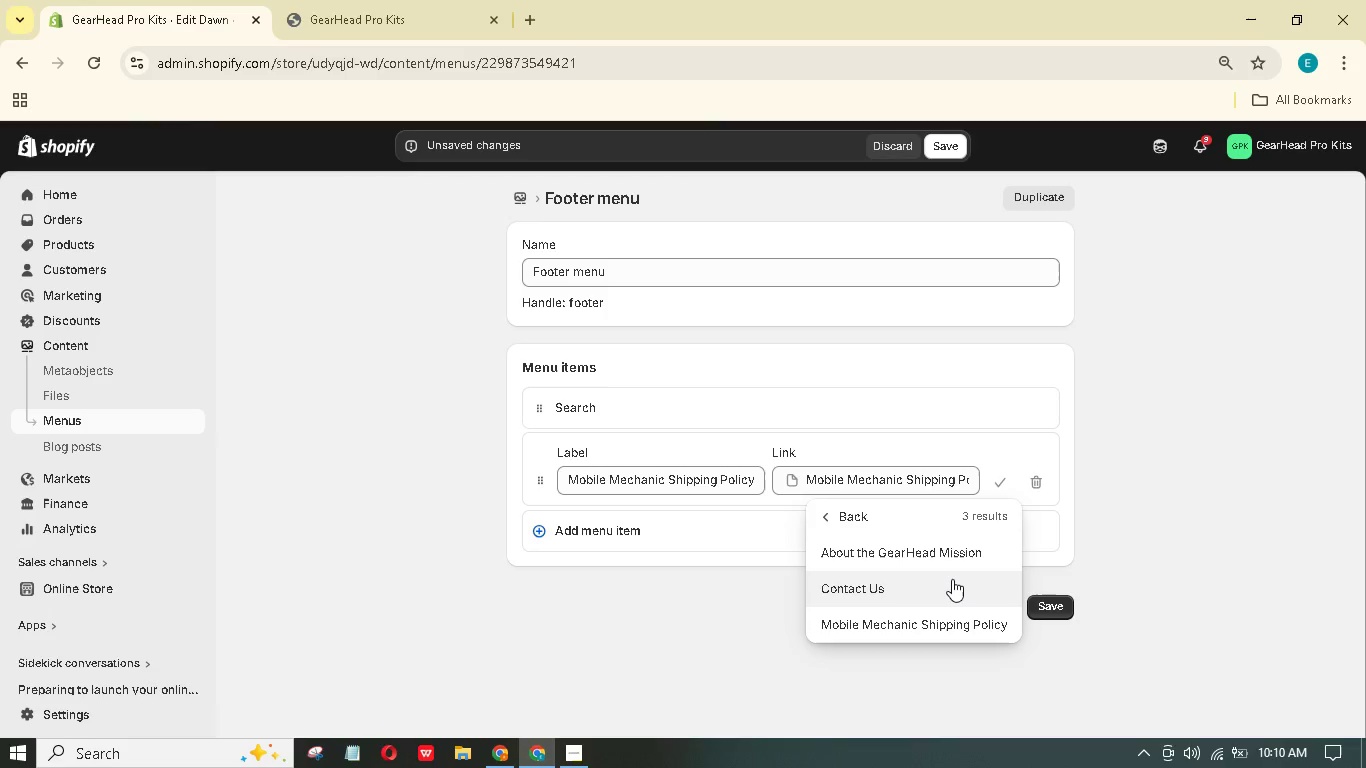 
wait(7.62)
 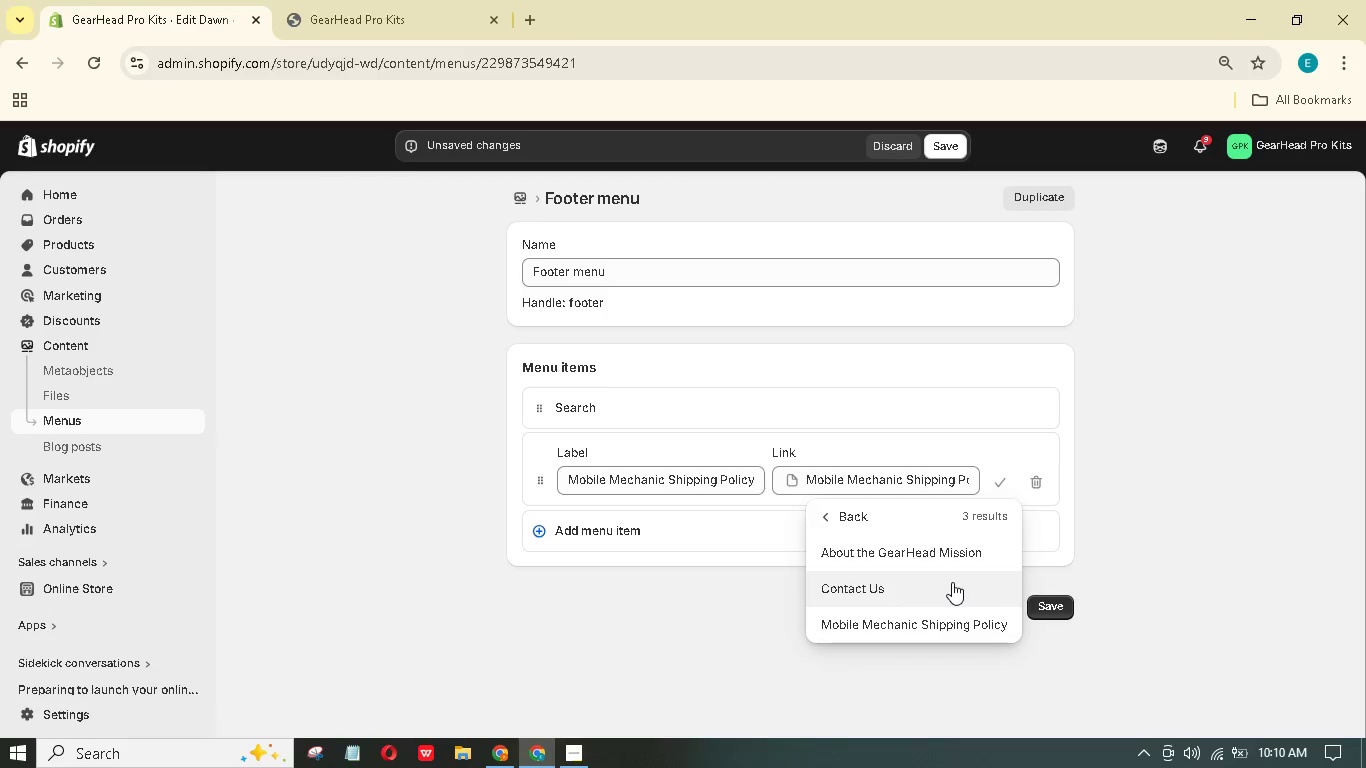 
left_click([1209, 500])
 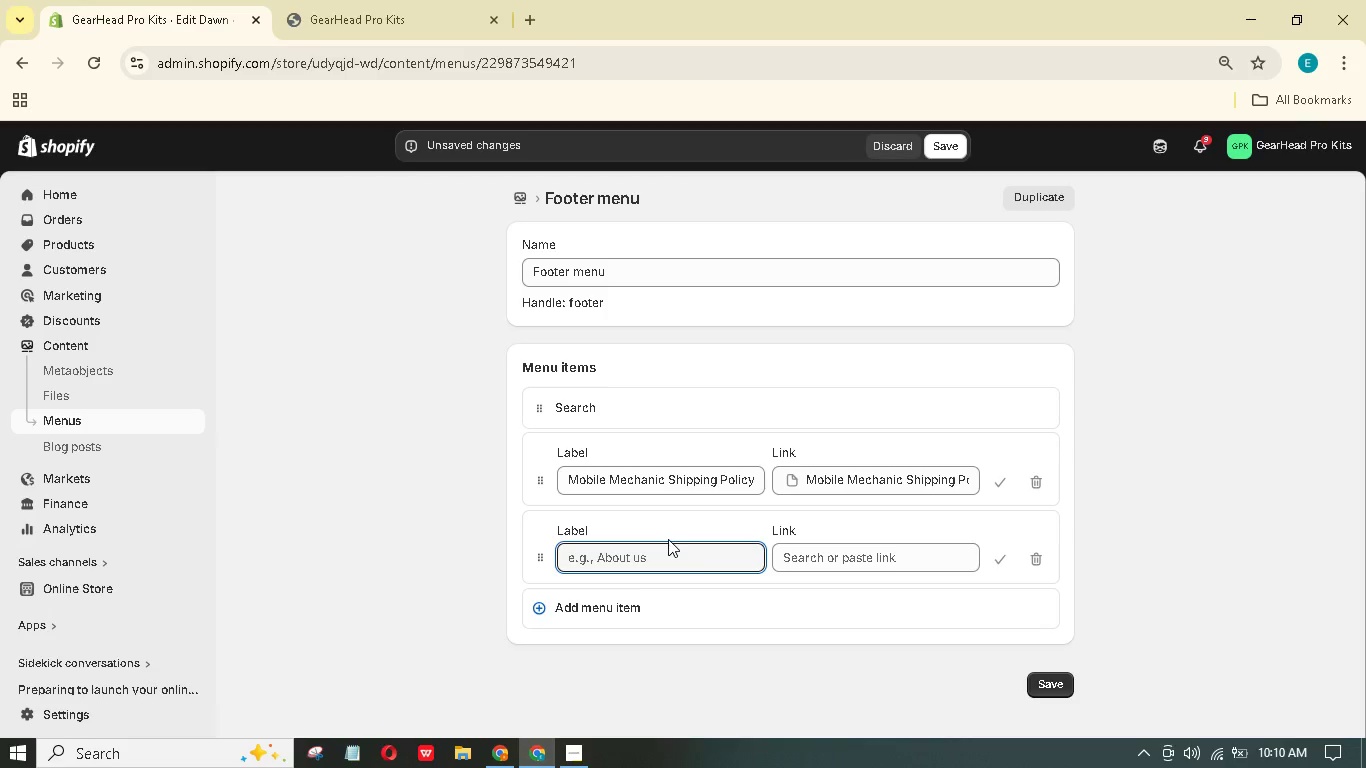 
wait(13.45)
 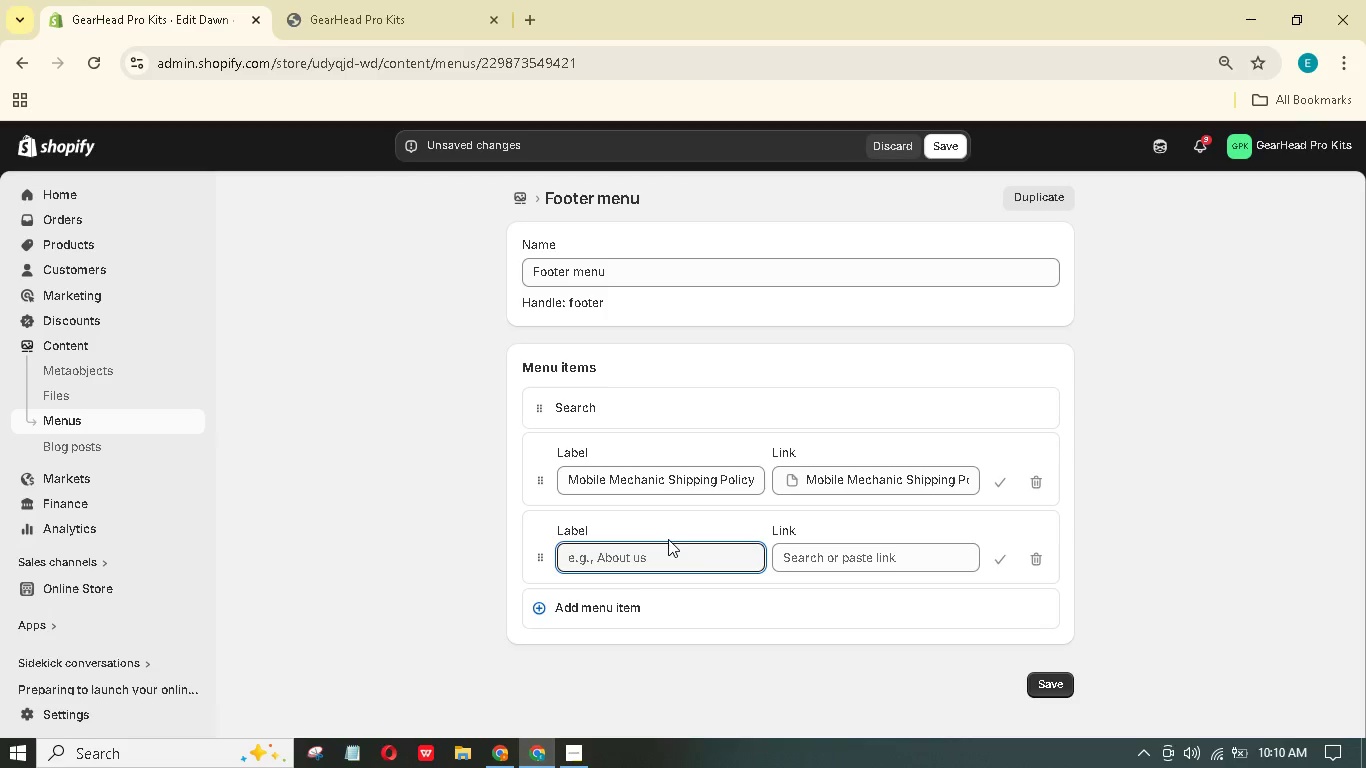 
left_click([934, 378])
 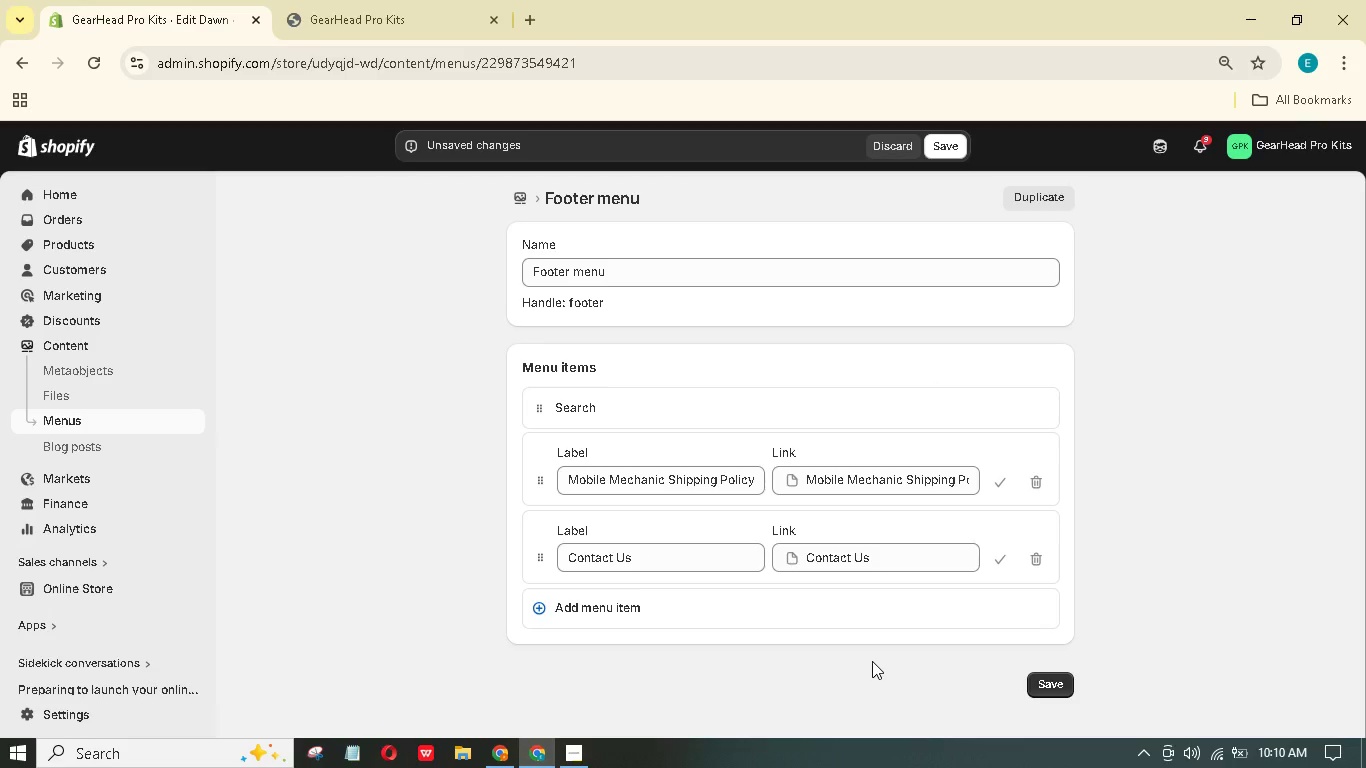 
wait(8.33)
 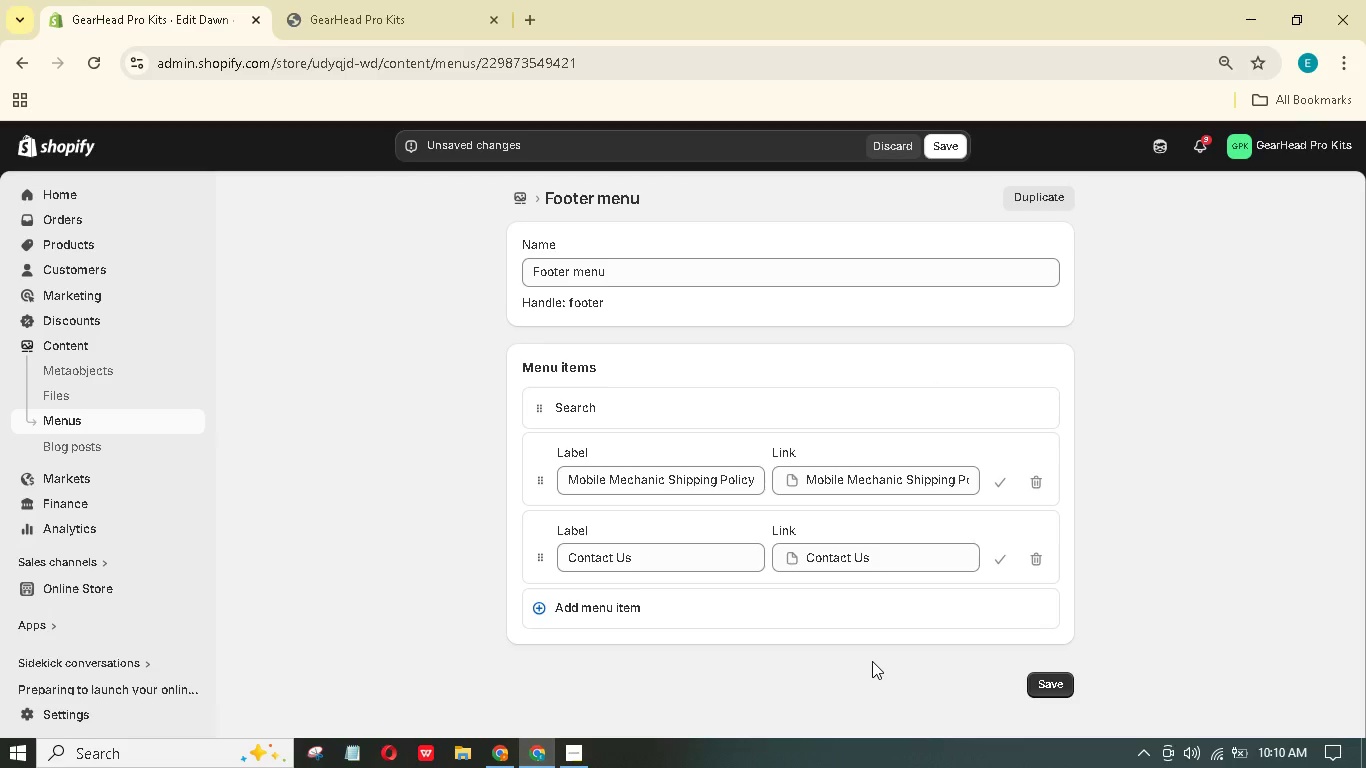 
left_click([426, 0])
 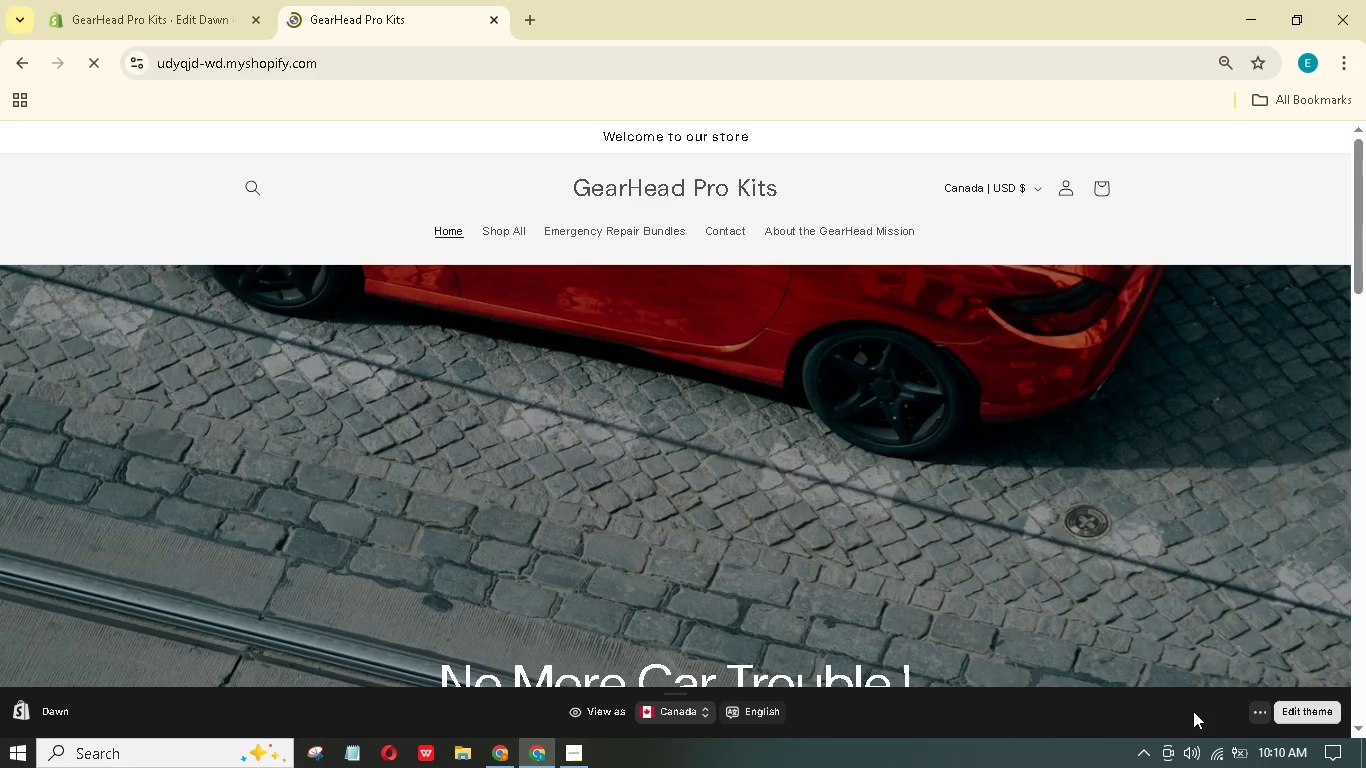 
left_click([1262, 712])
 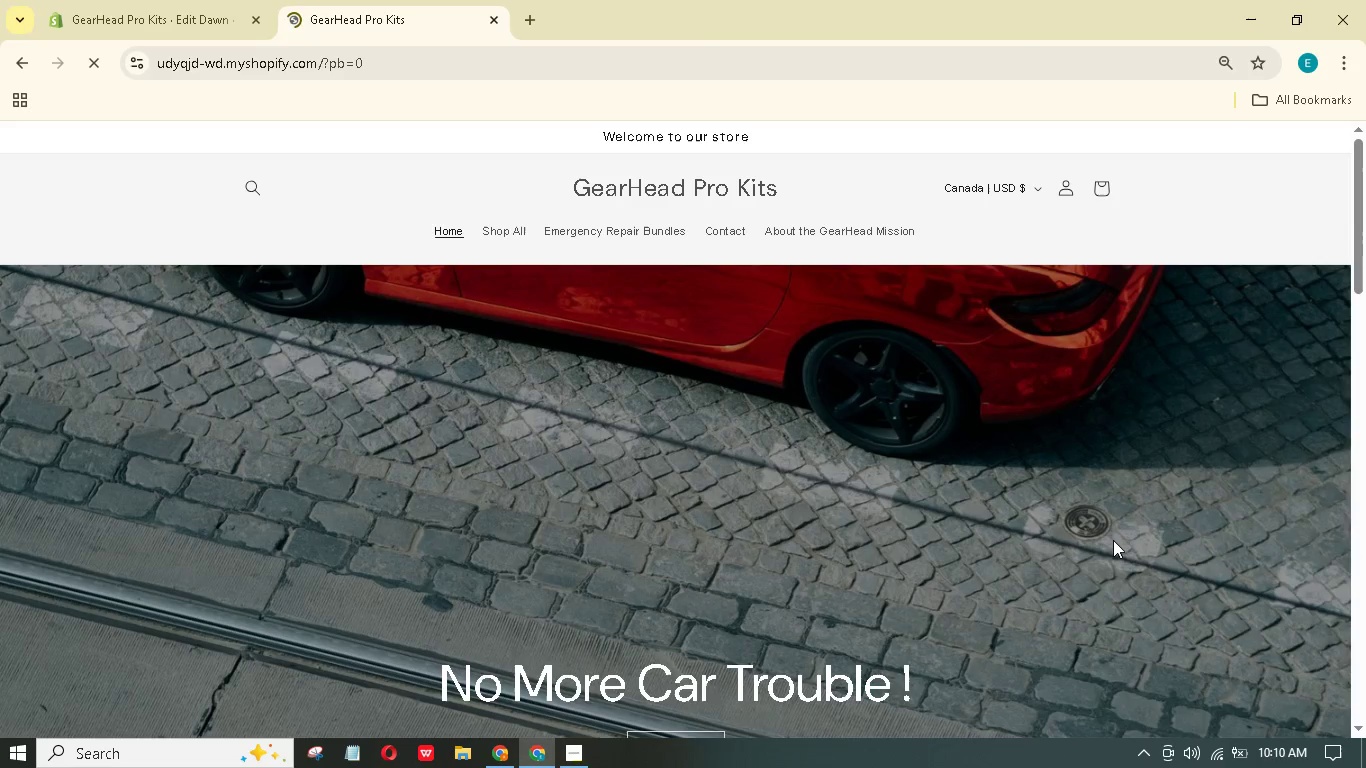 
scroll: coordinate [1113, 539], scroll_direction: down, amount: 35.0
 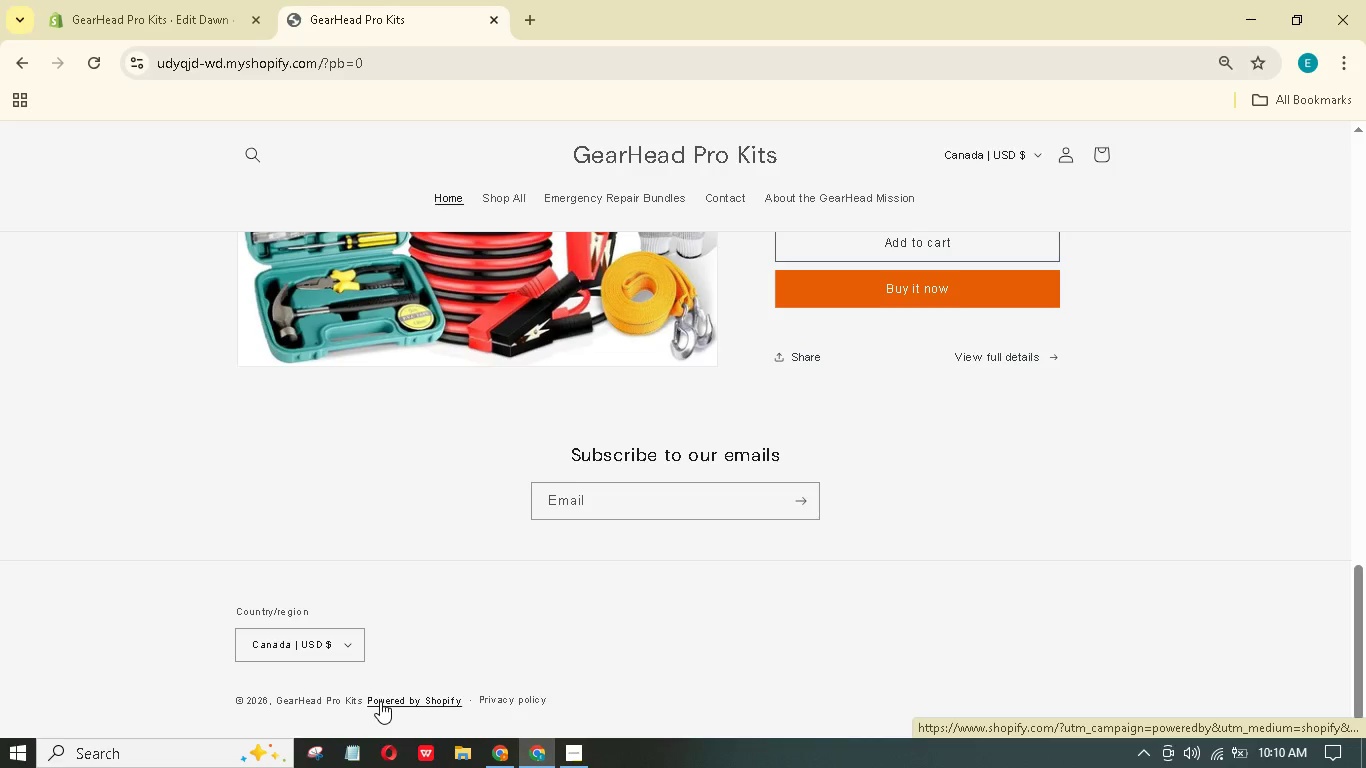 
wait(10.81)
 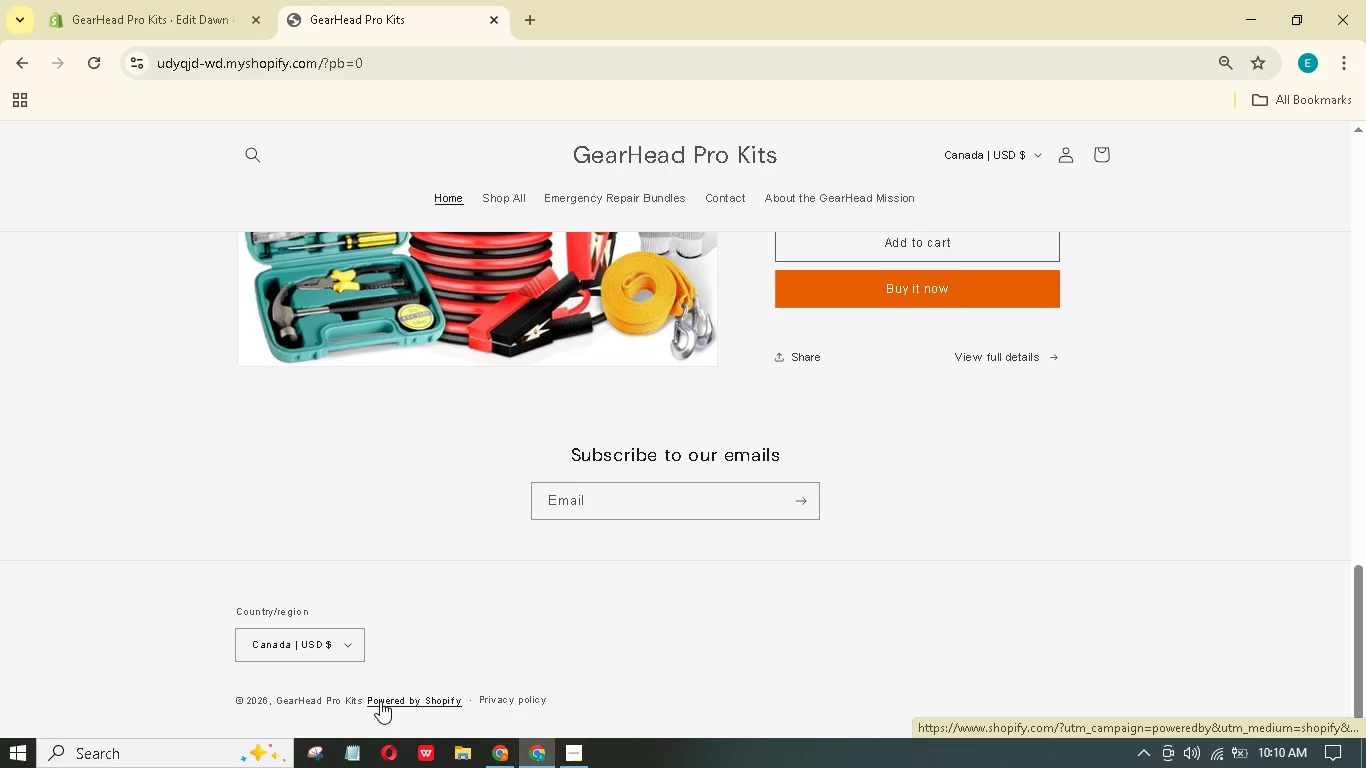 
scroll: coordinate [500, 696], scroll_direction: up, amount: 3.0
 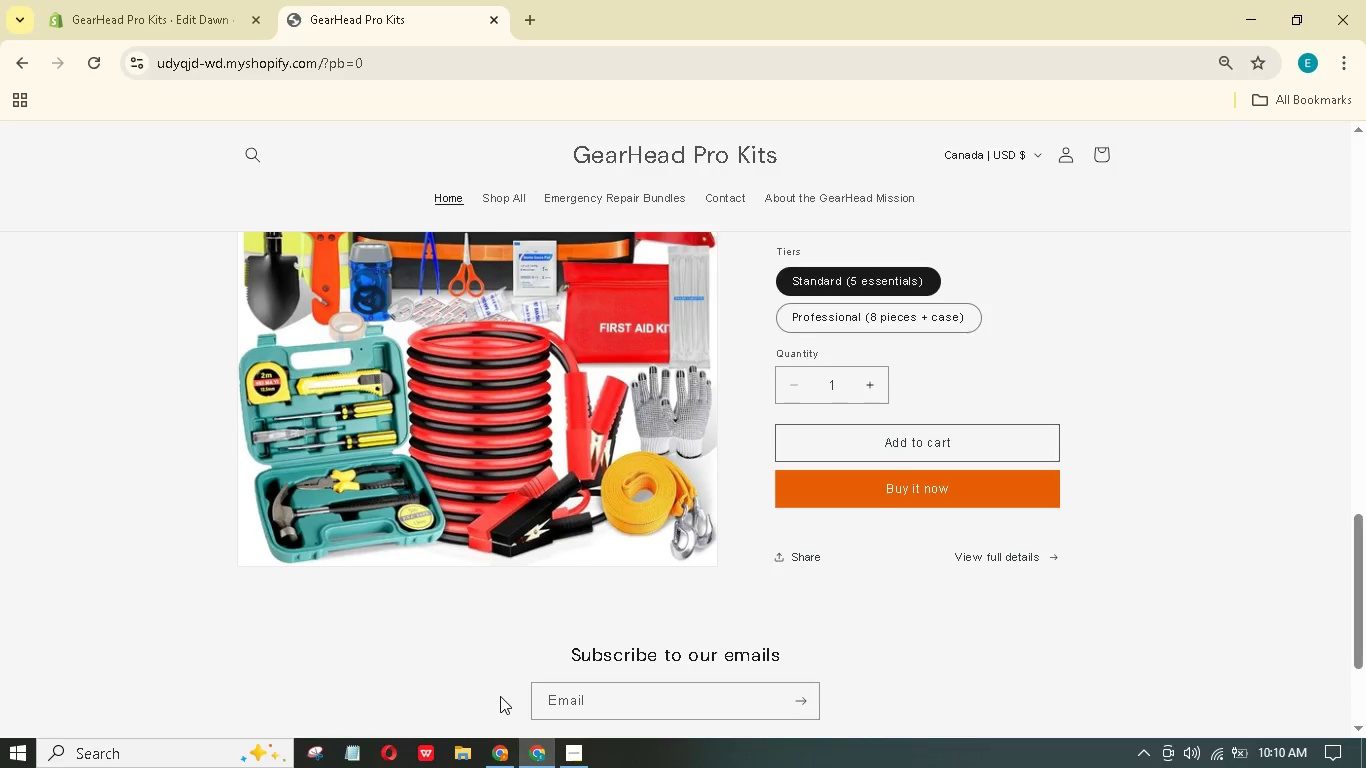 
scroll: coordinate [500, 696], scroll_direction: down, amount: 4.0
 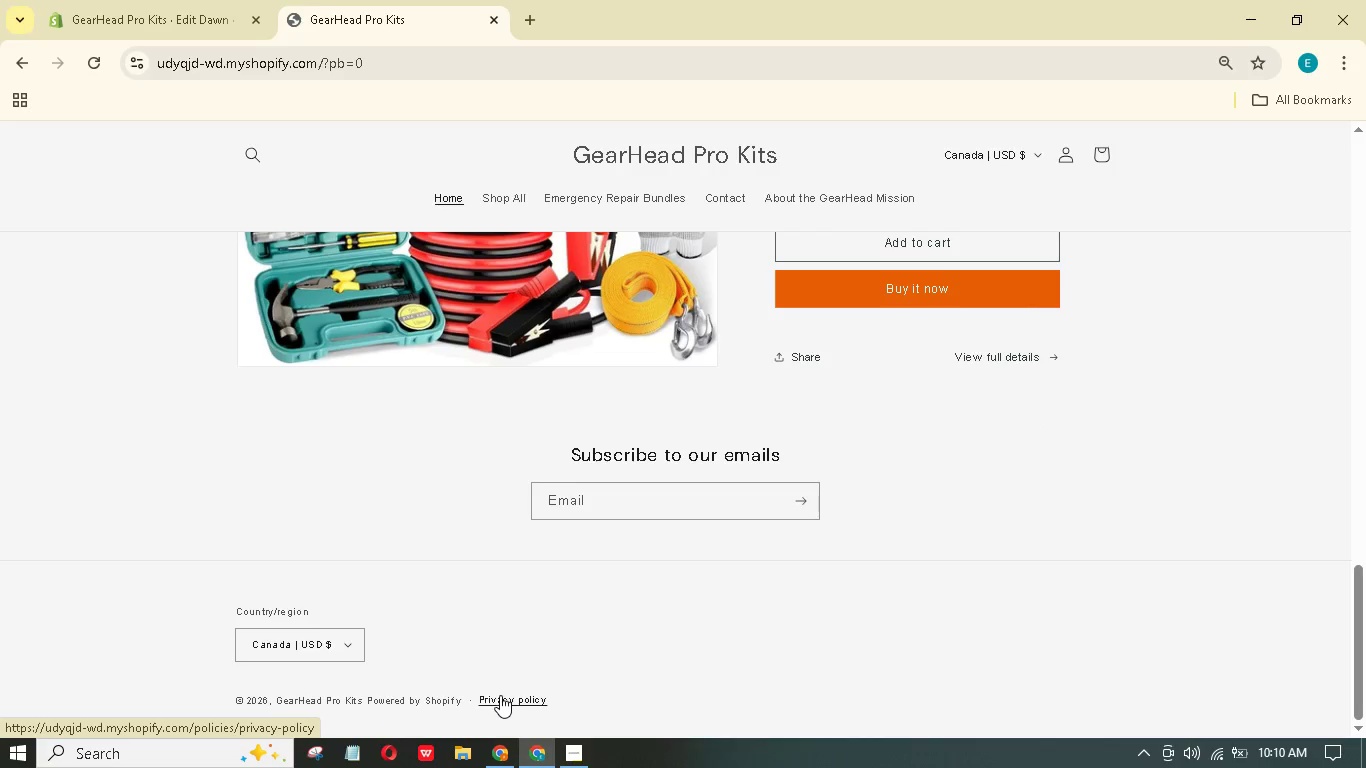 
scroll: coordinate [511, 690], scroll_direction: up, amount: 44.0
 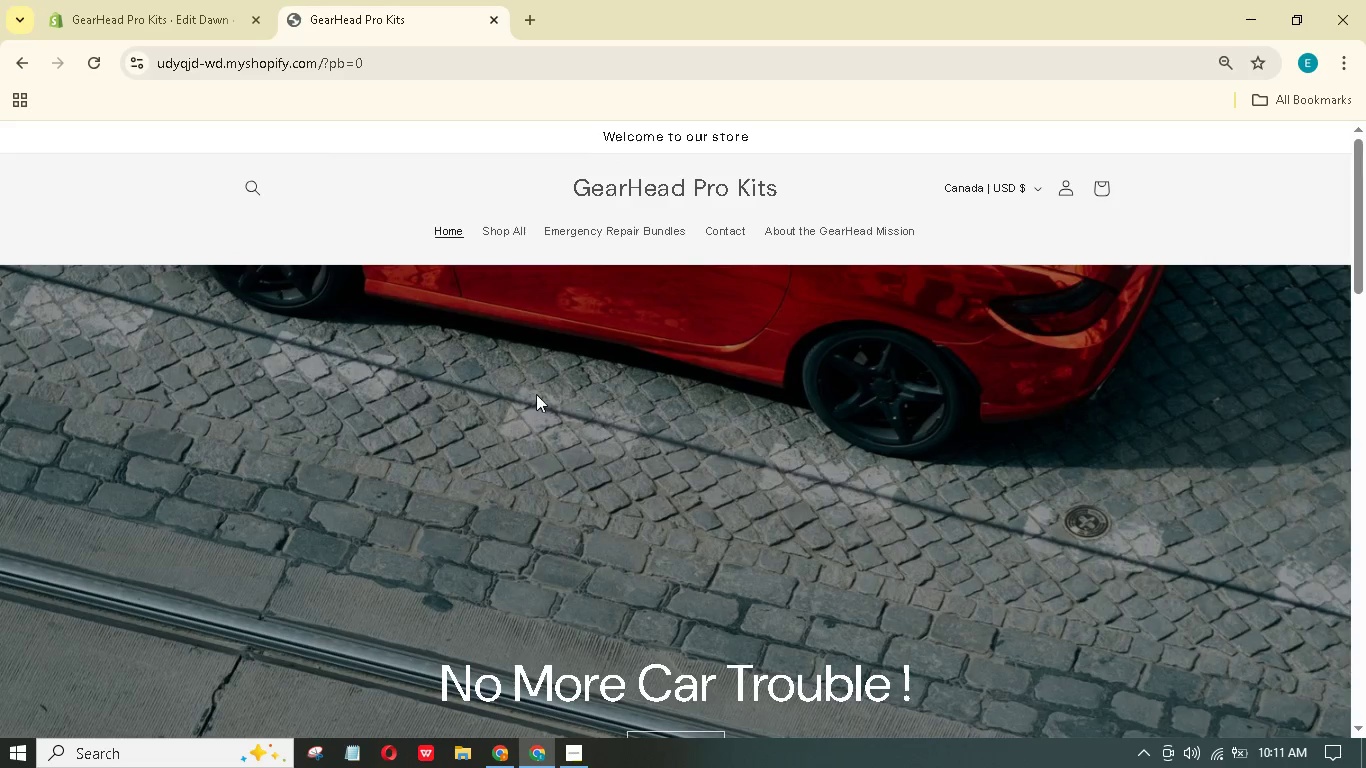 
left_click([182, 0])